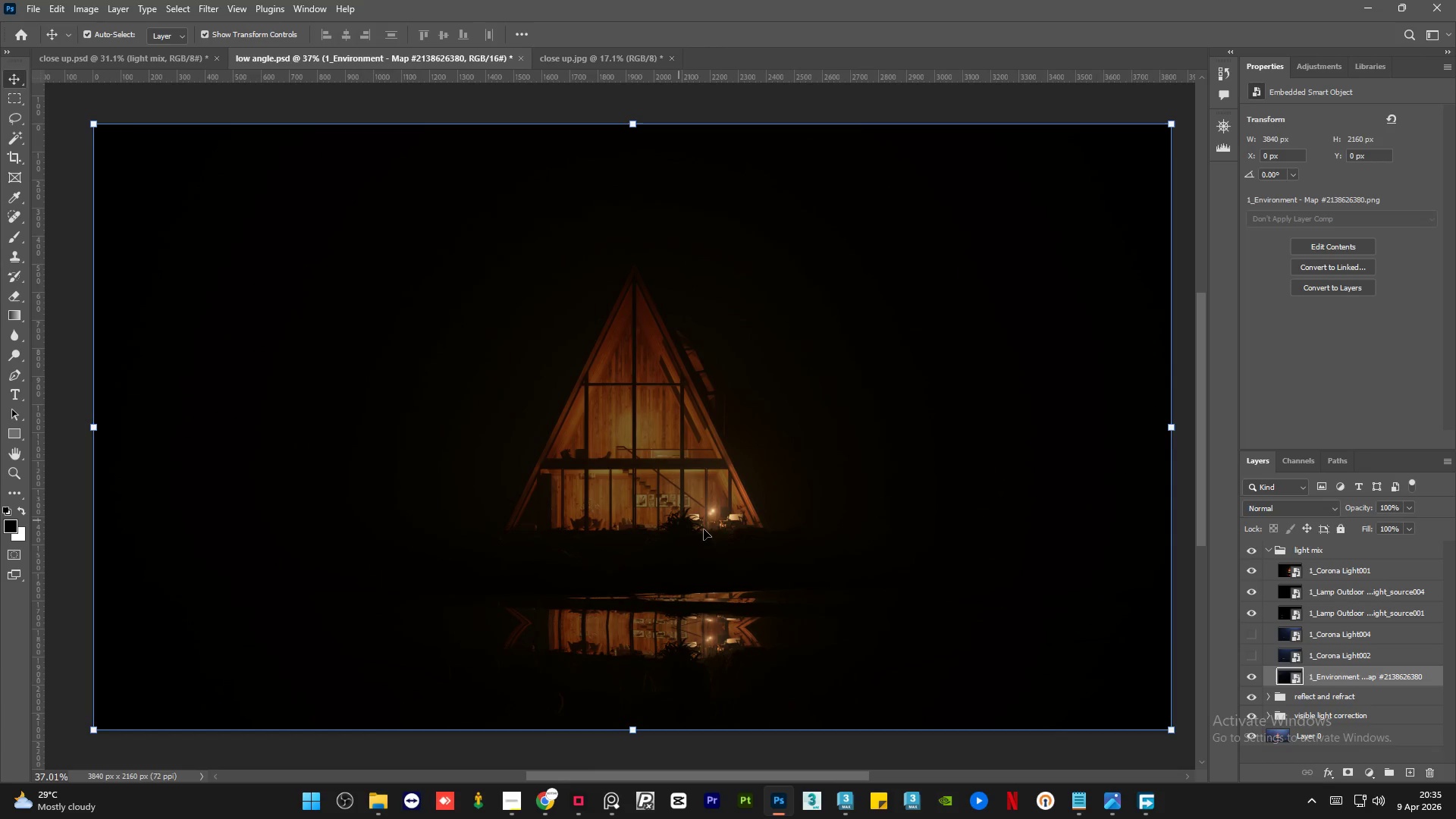 
key(Alt+AltLeft)
 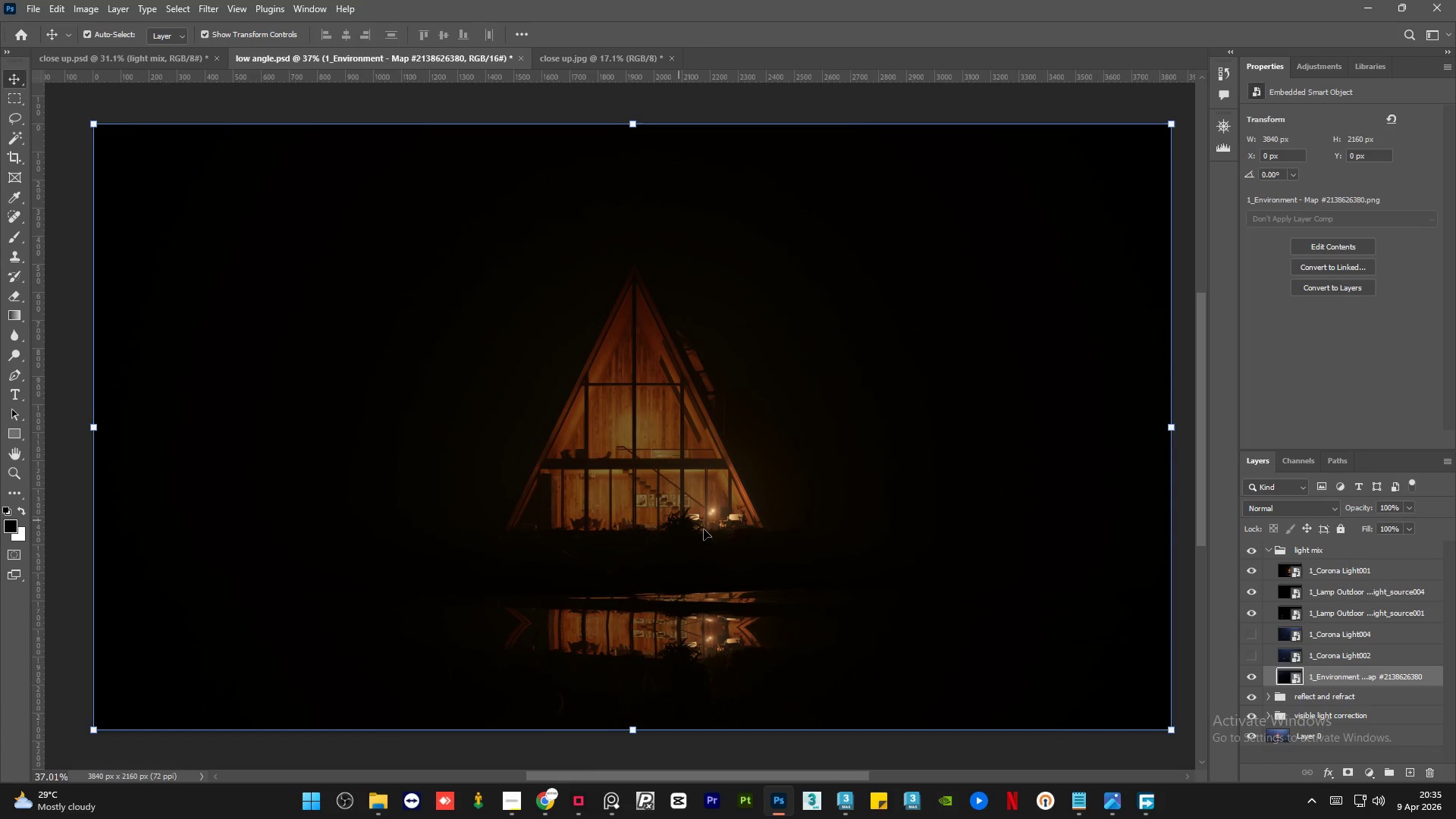 
scroll: coordinate [679, 520], scroll_direction: down, amount: 11.0
 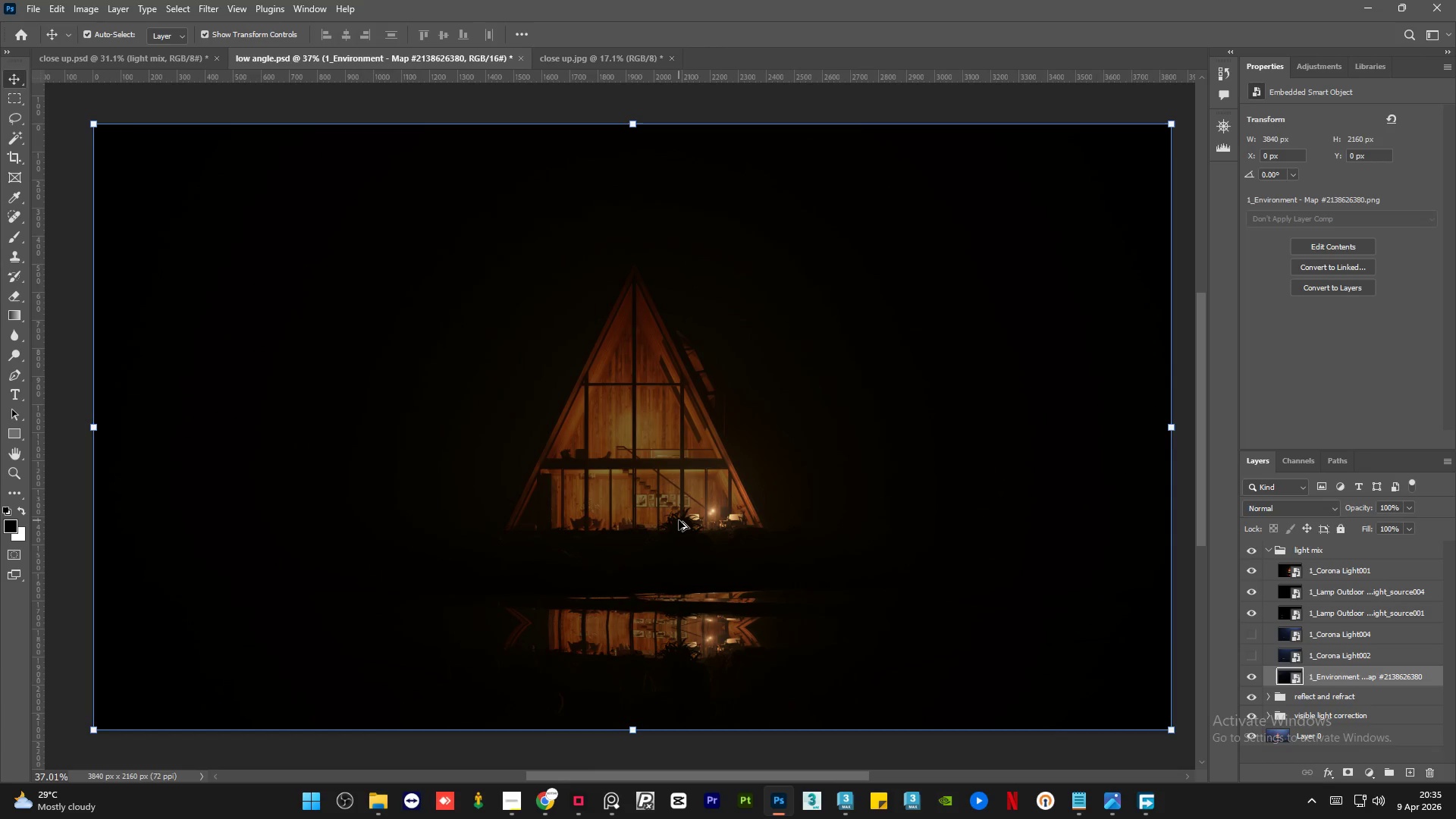 
key(Alt+AltLeft)
 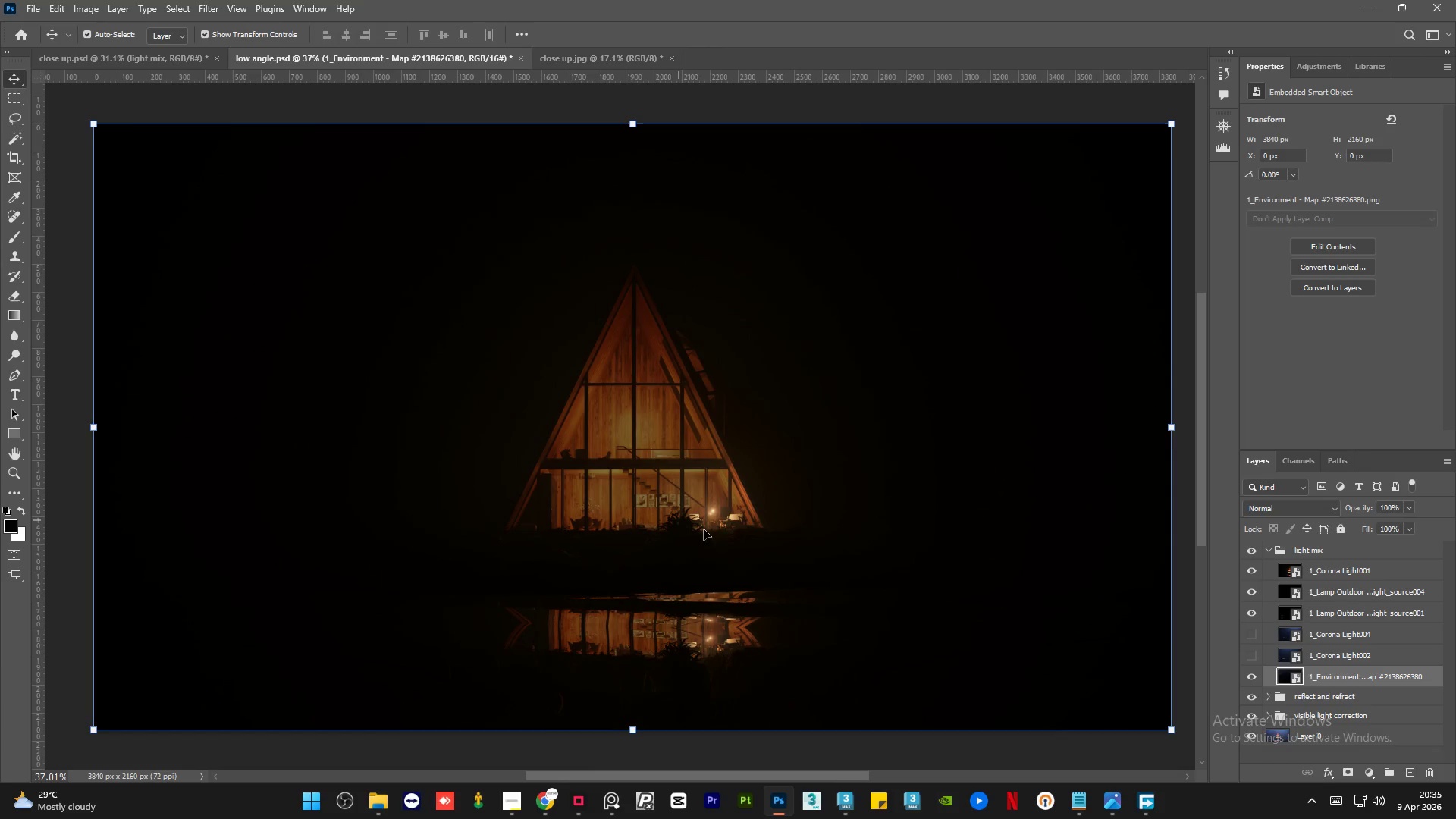 
key(Alt+AltLeft)
 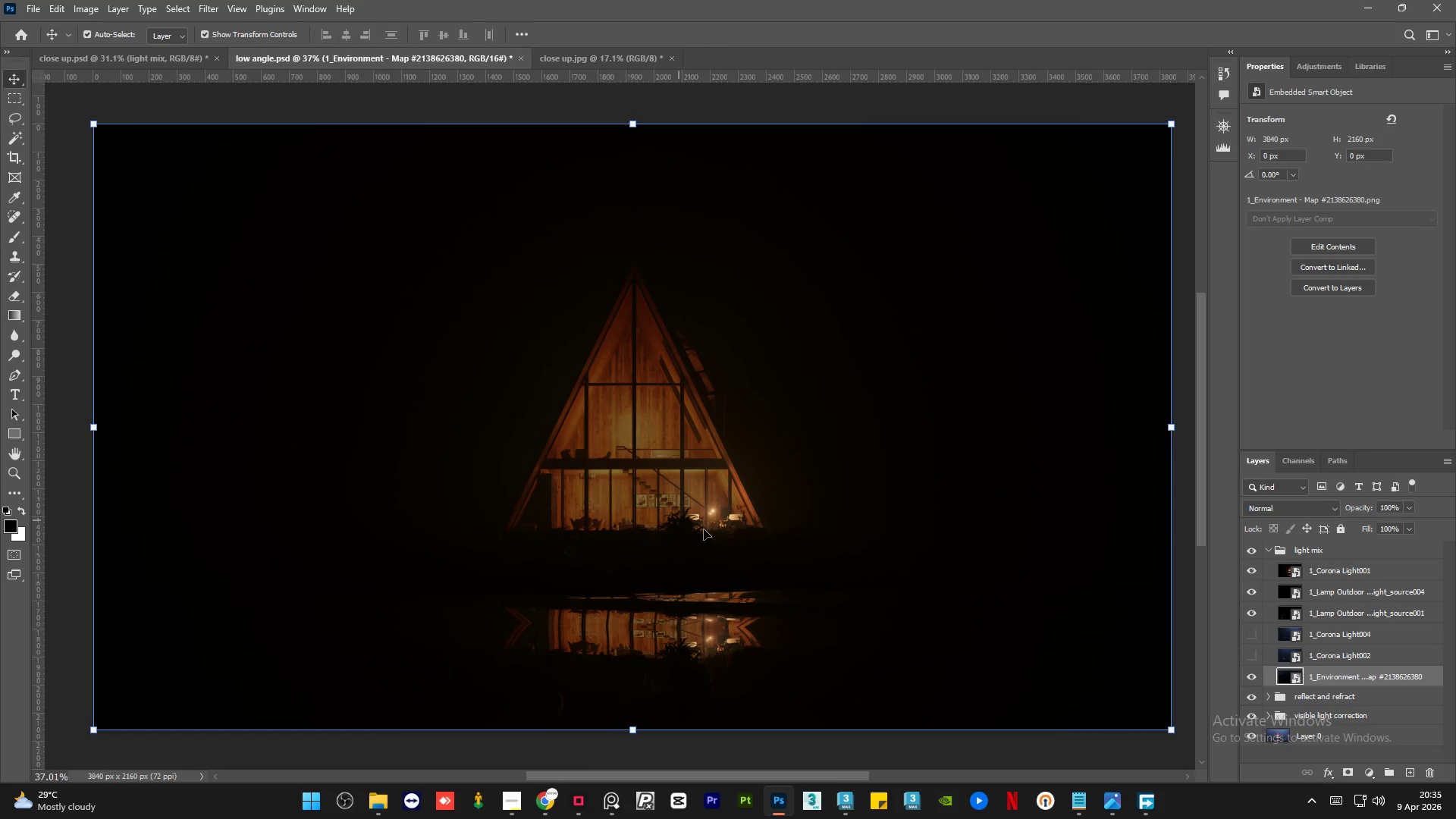 
key(Alt+AltLeft)
 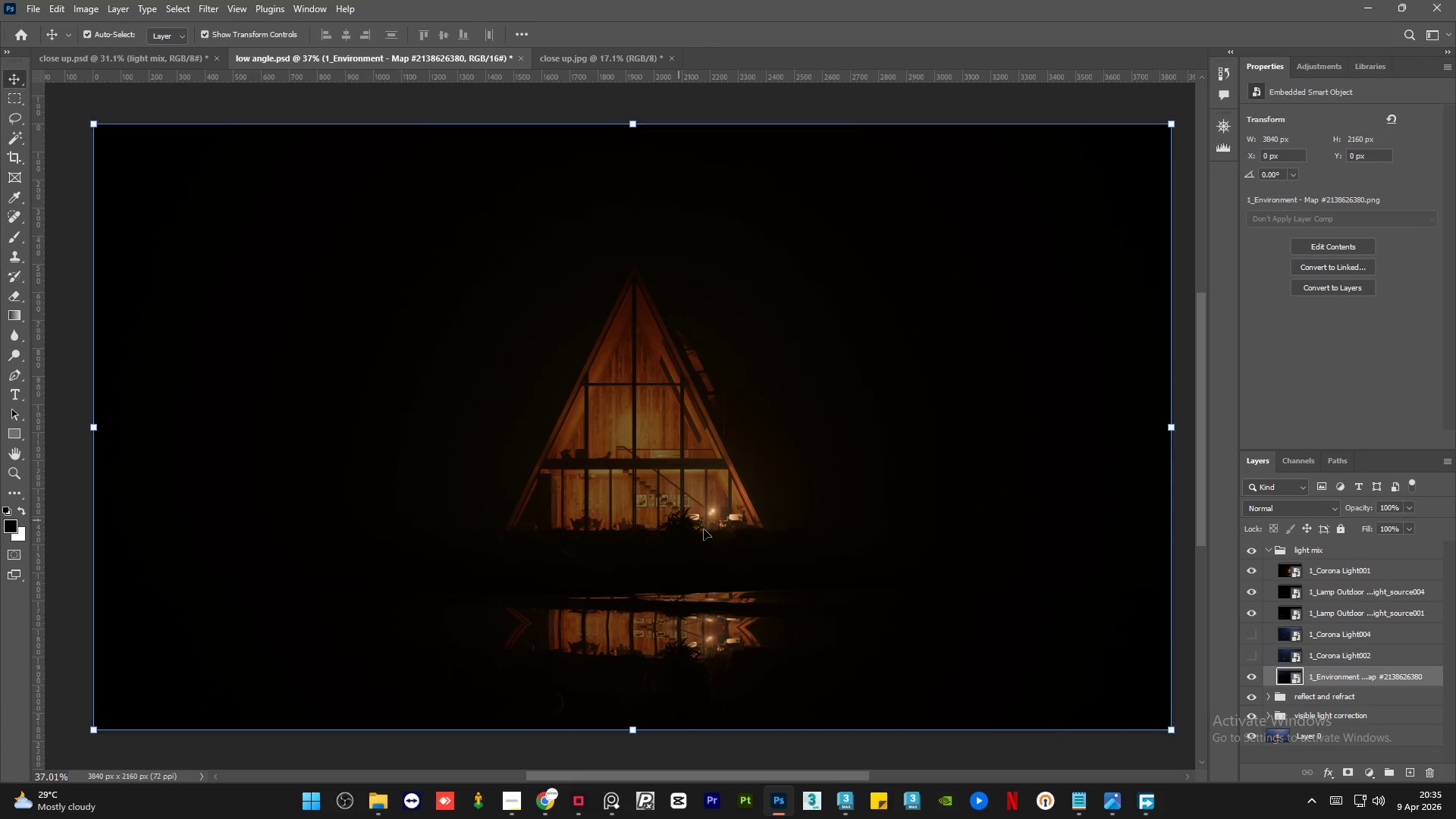 
key(Alt+AltLeft)
 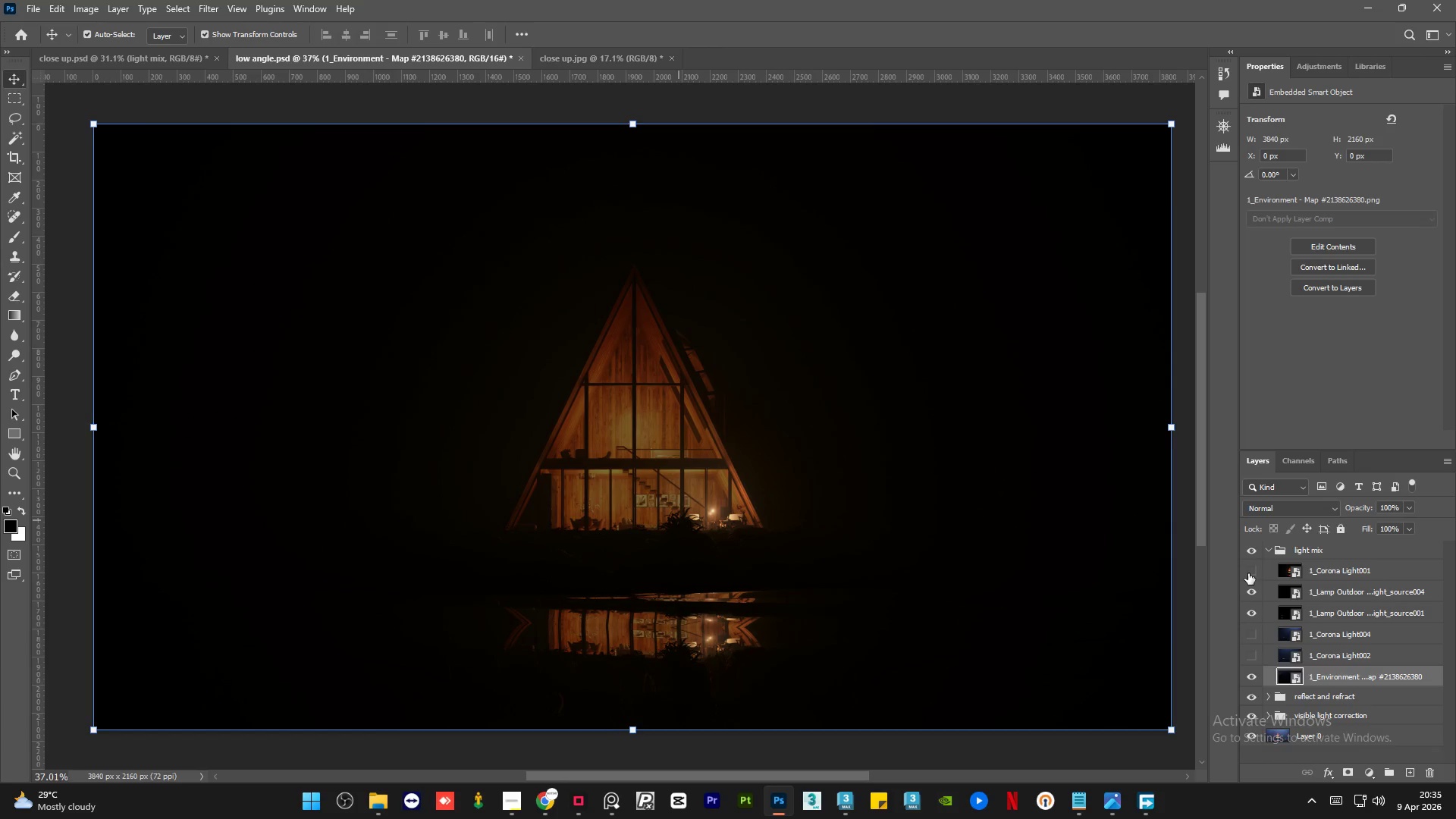 
double_click([1249, 591])
 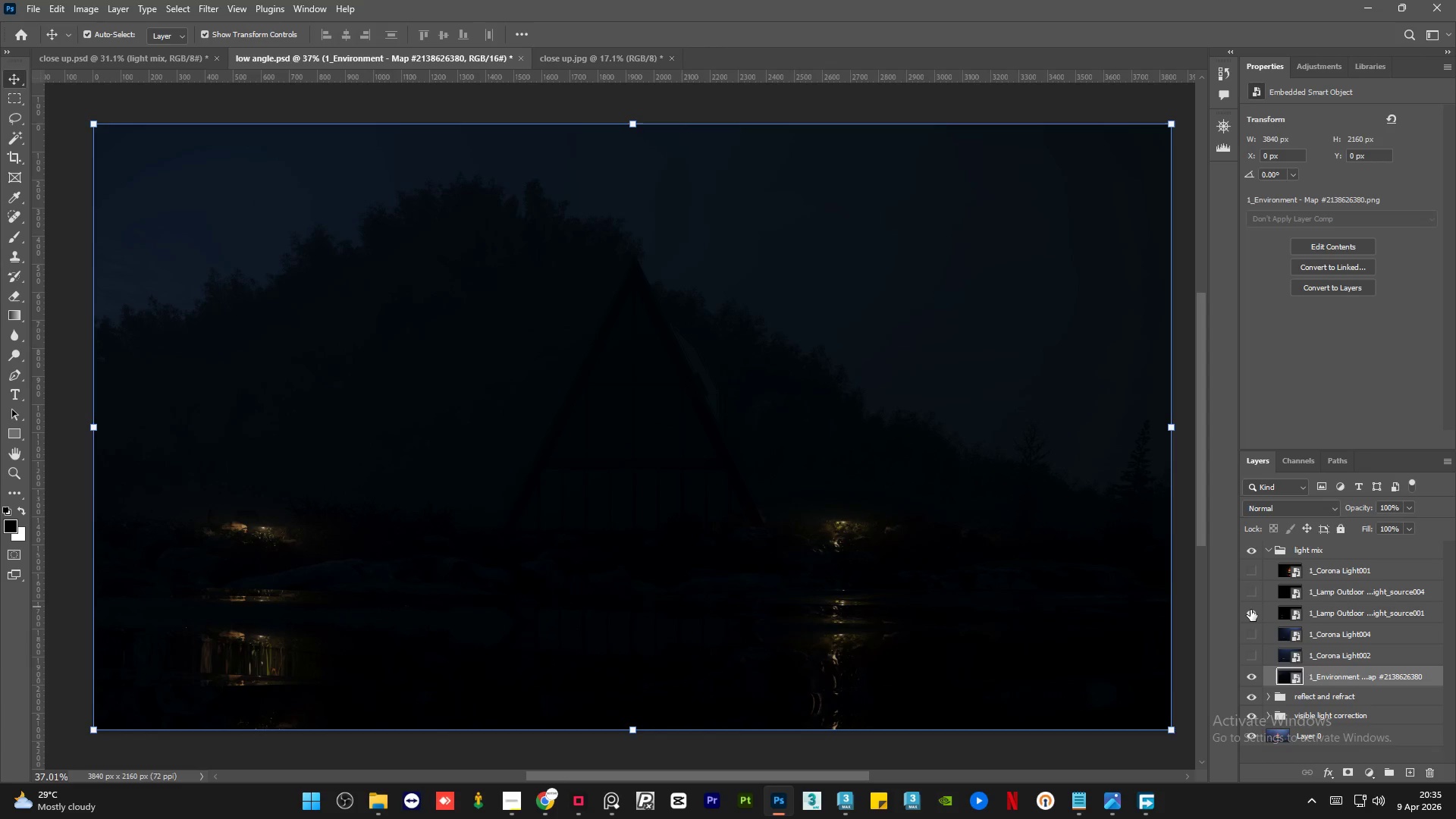 
triple_click([1250, 610])
 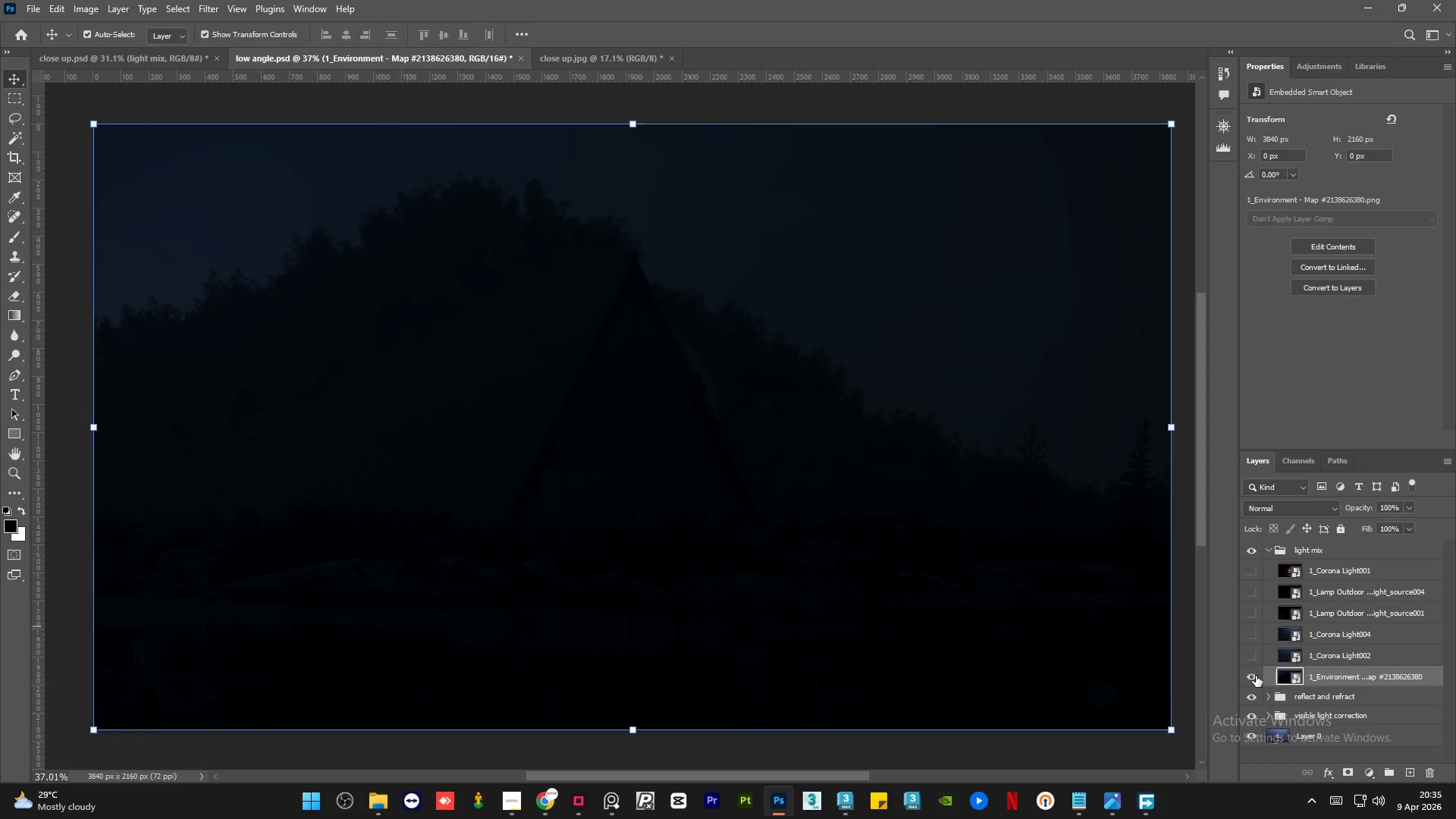 
left_click([1255, 676])
 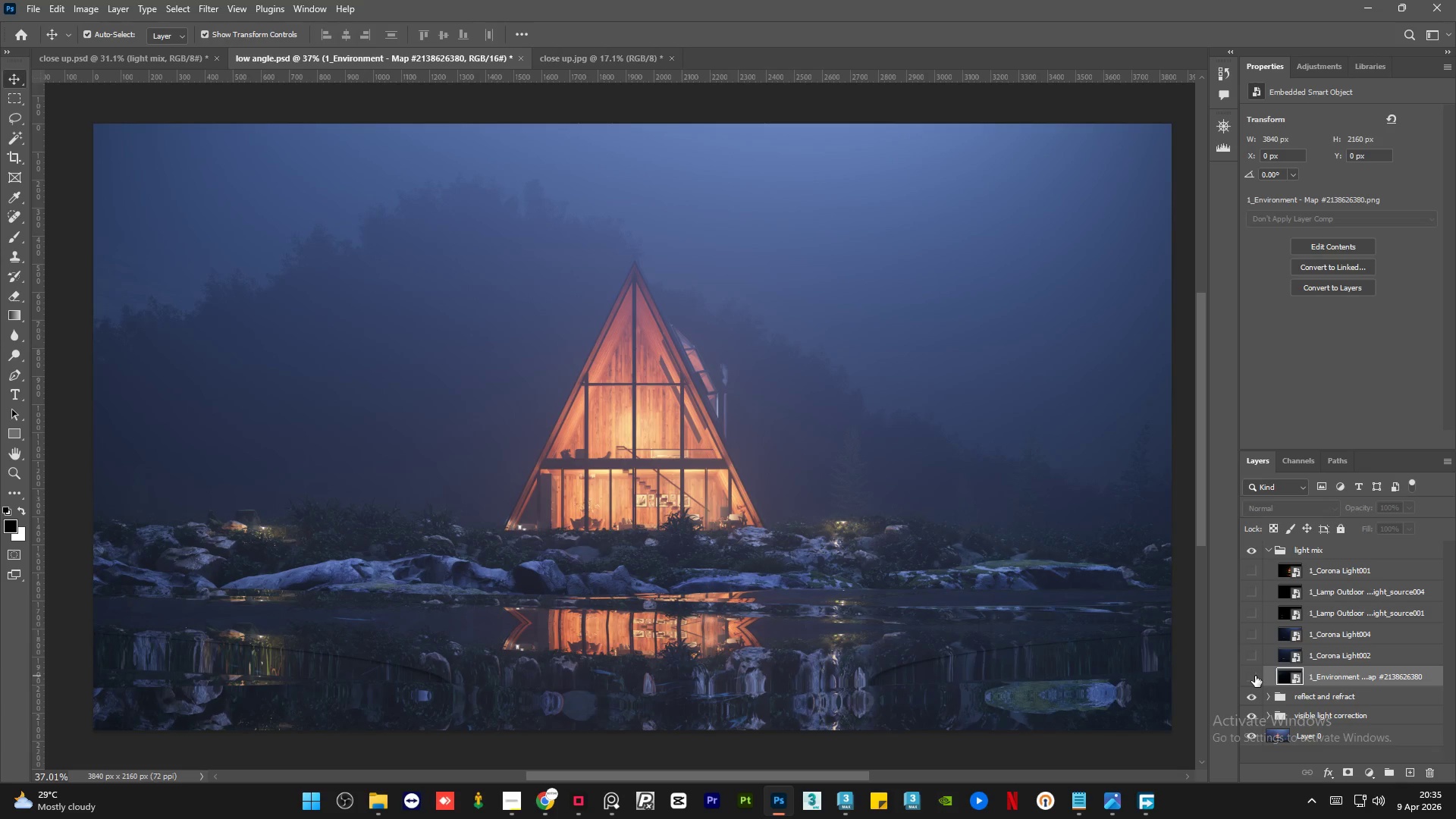 
left_click([1255, 676])
 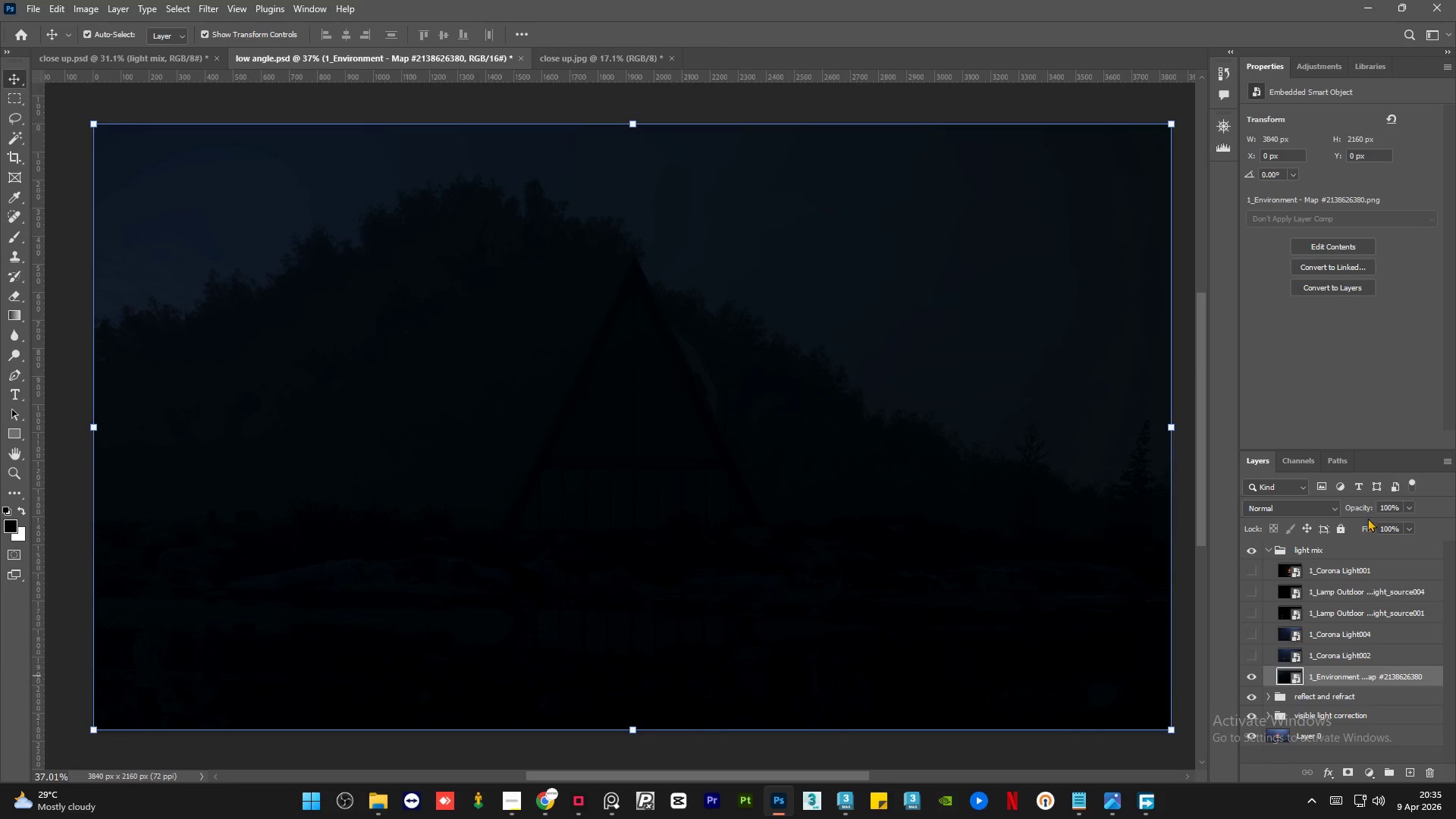 
left_click([1409, 505])
 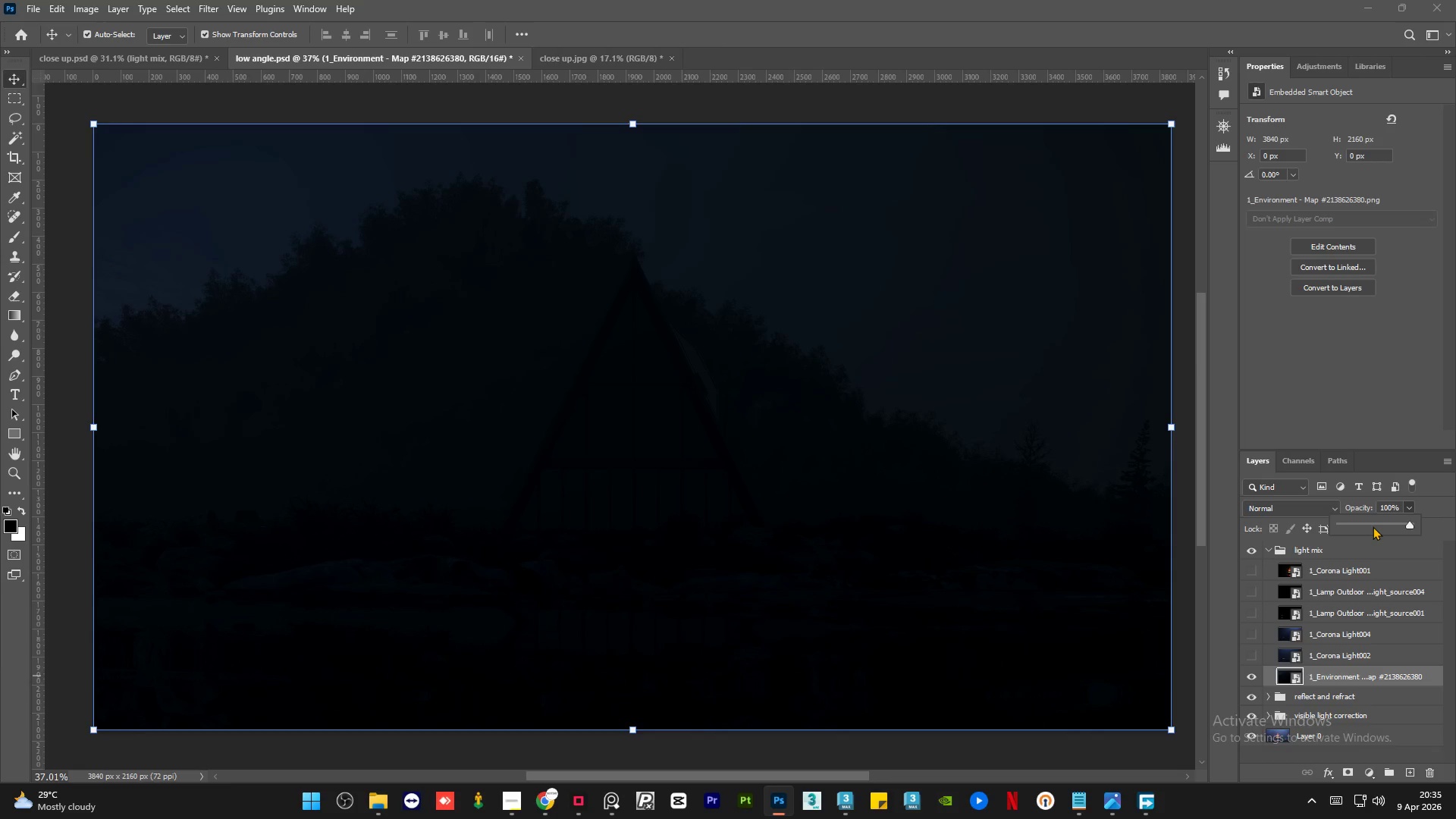 
left_click([1373, 526])
 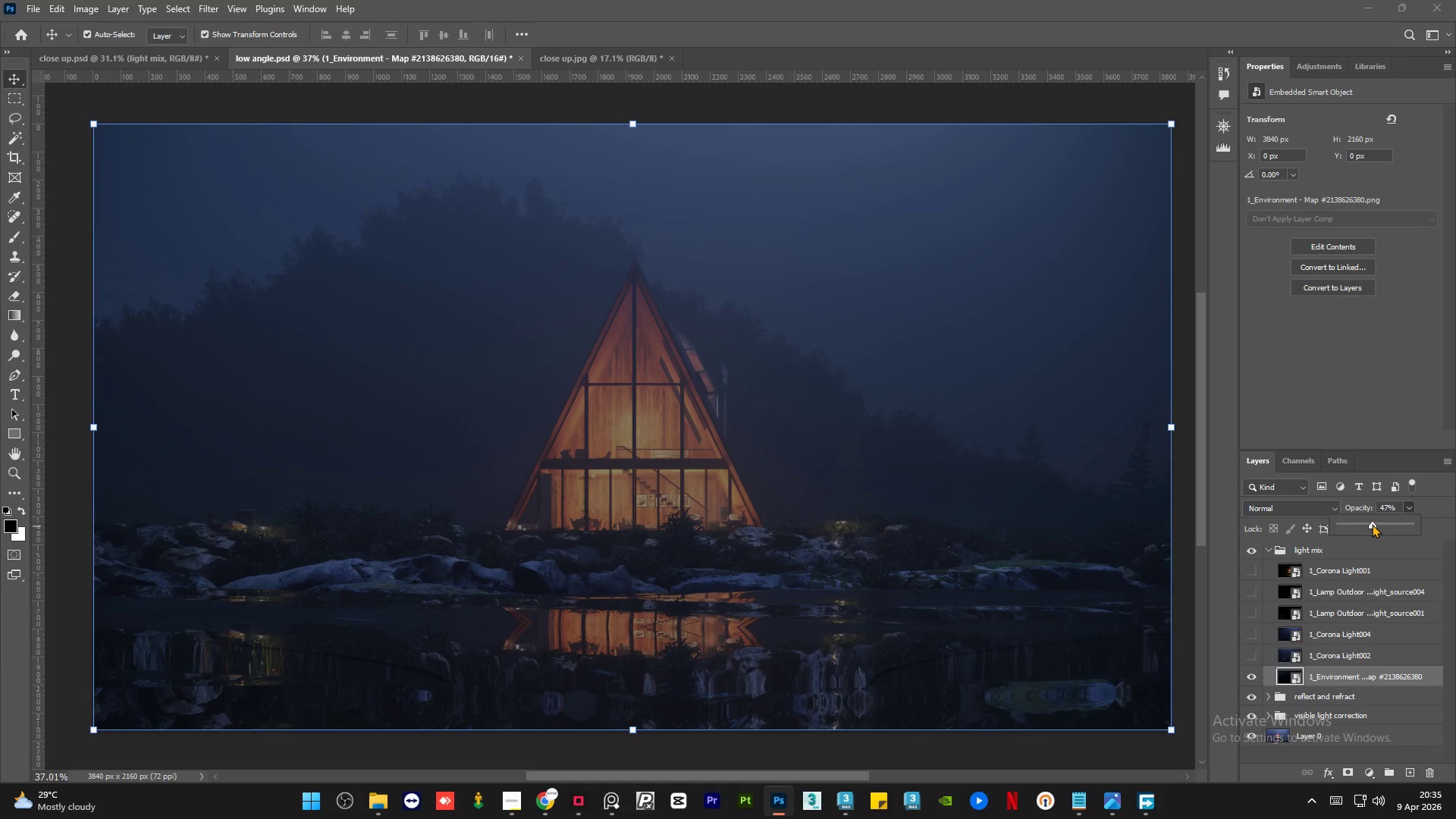 
left_click_drag(start_coordinate=[1381, 521], to_coordinate=[1432, 522])
 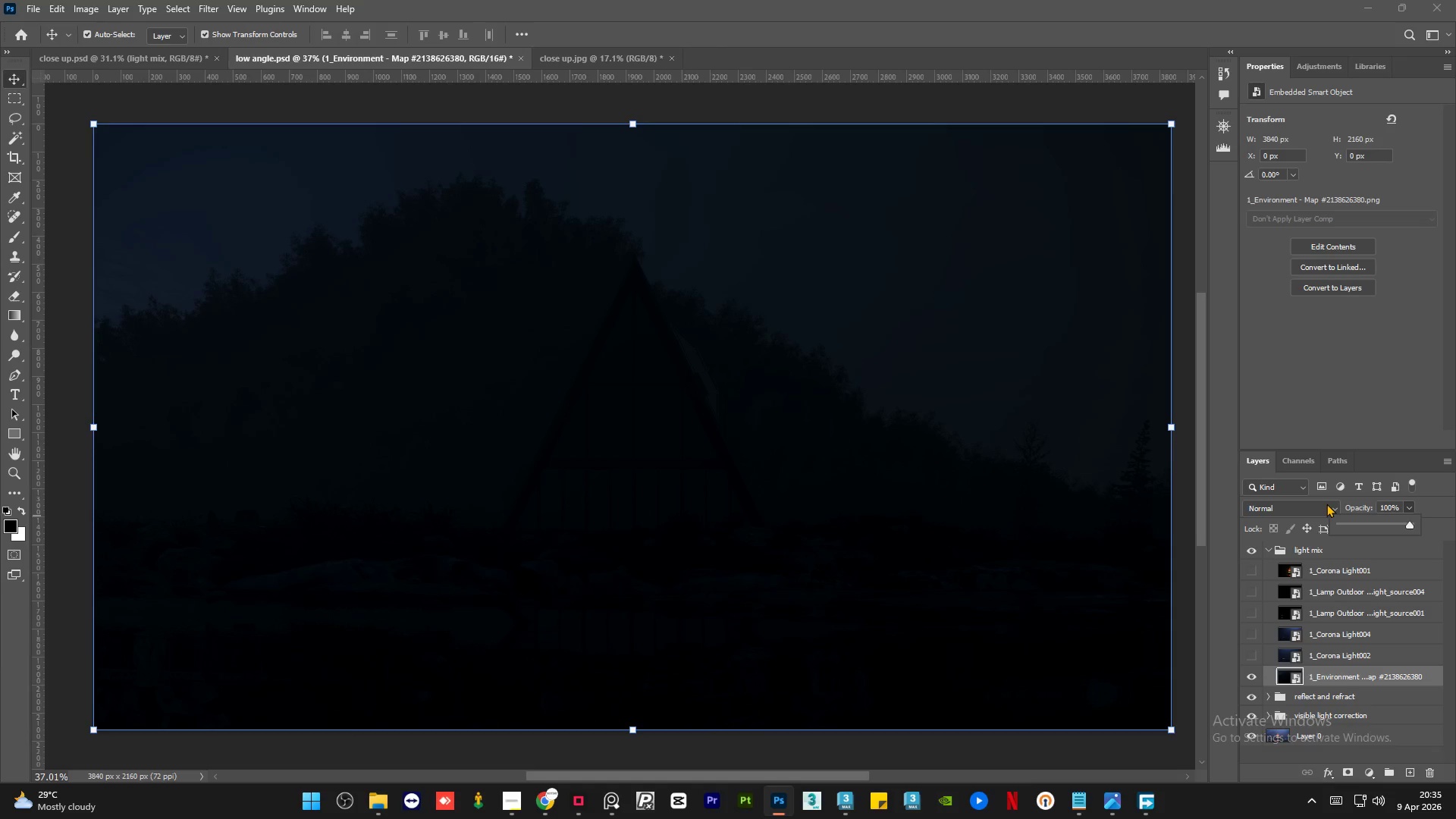 
left_click([1326, 503])
 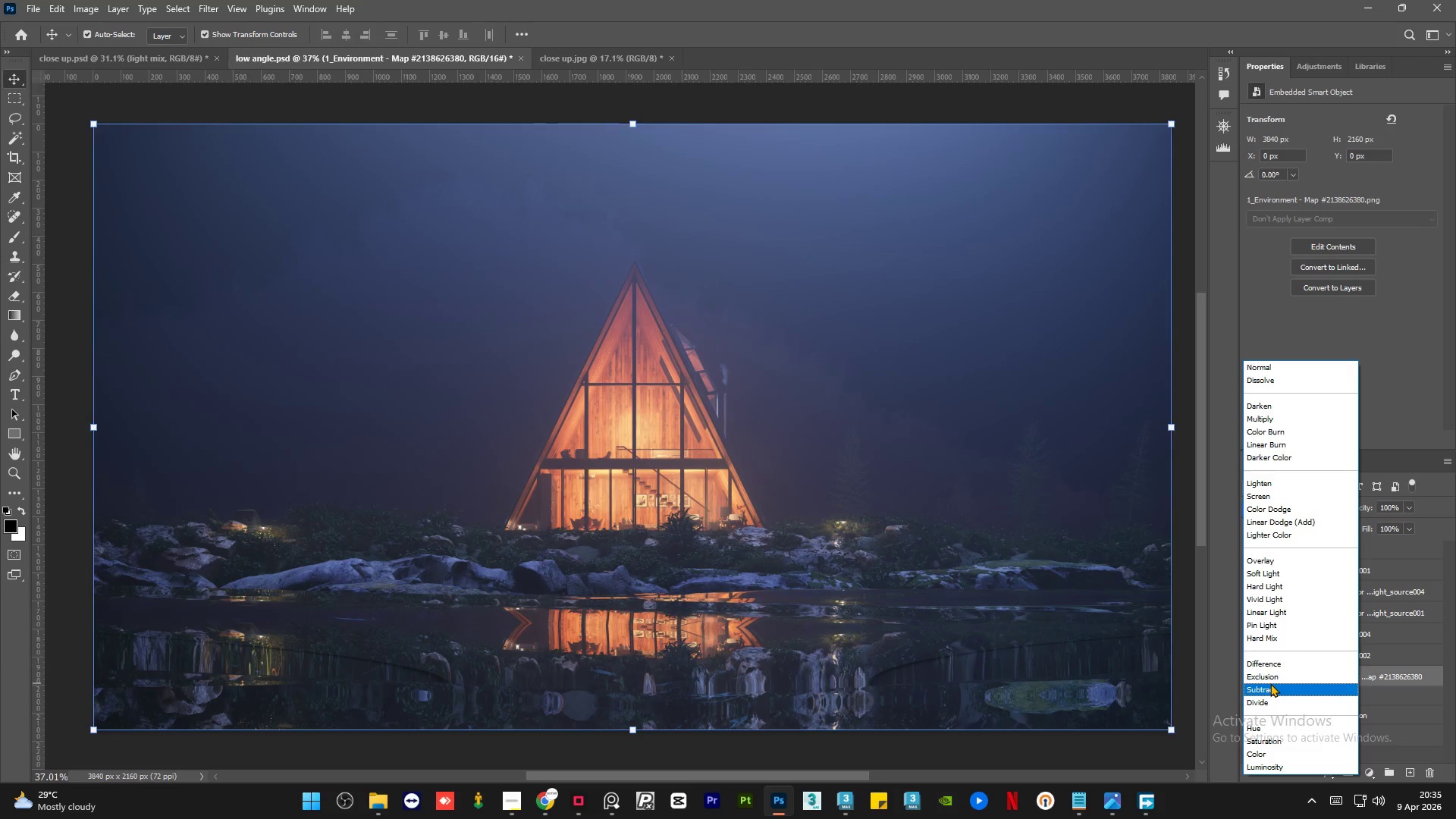 
wait(20.39)
 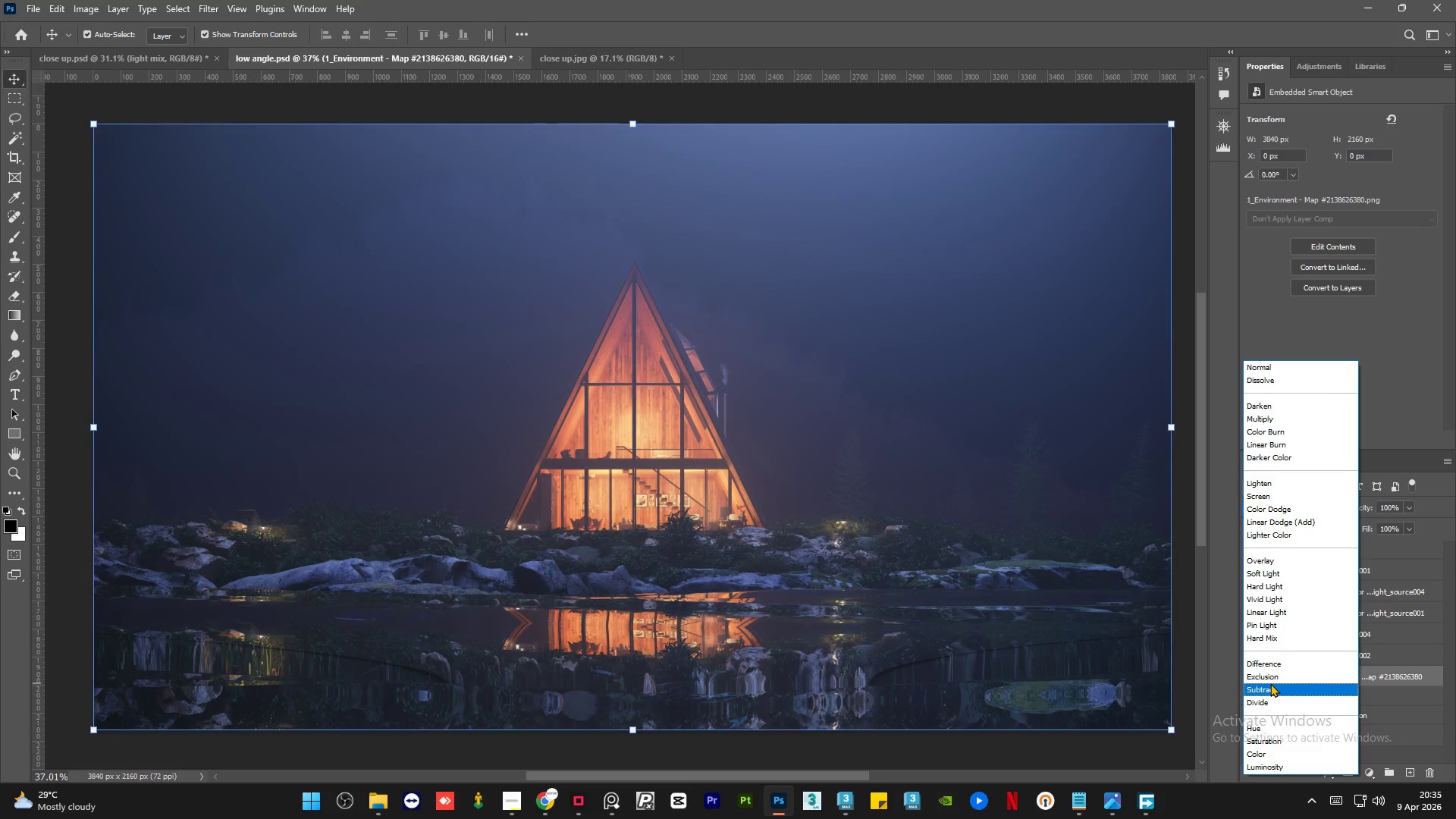 
double_click([1155, 751])
 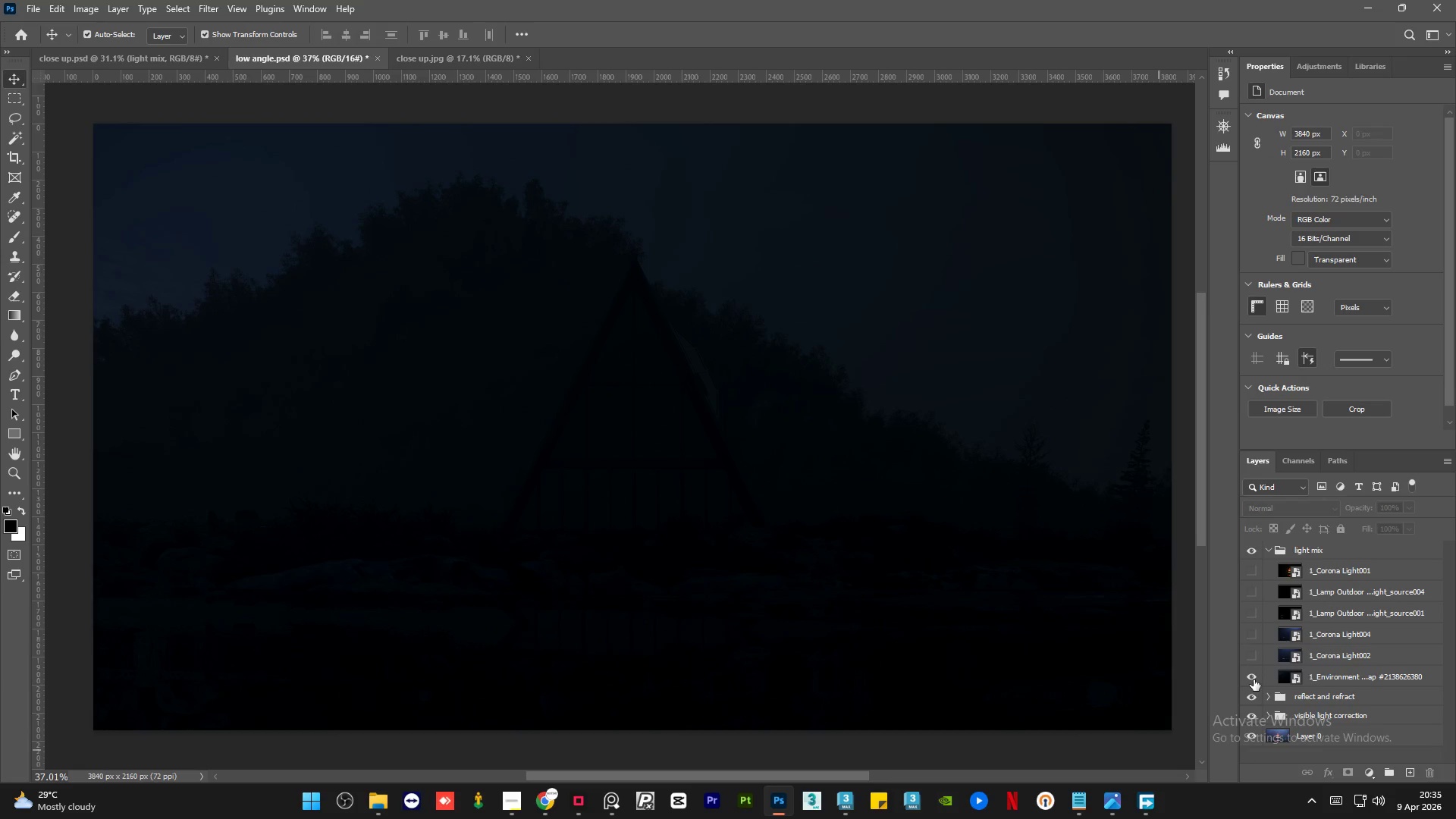 
left_click([1253, 676])
 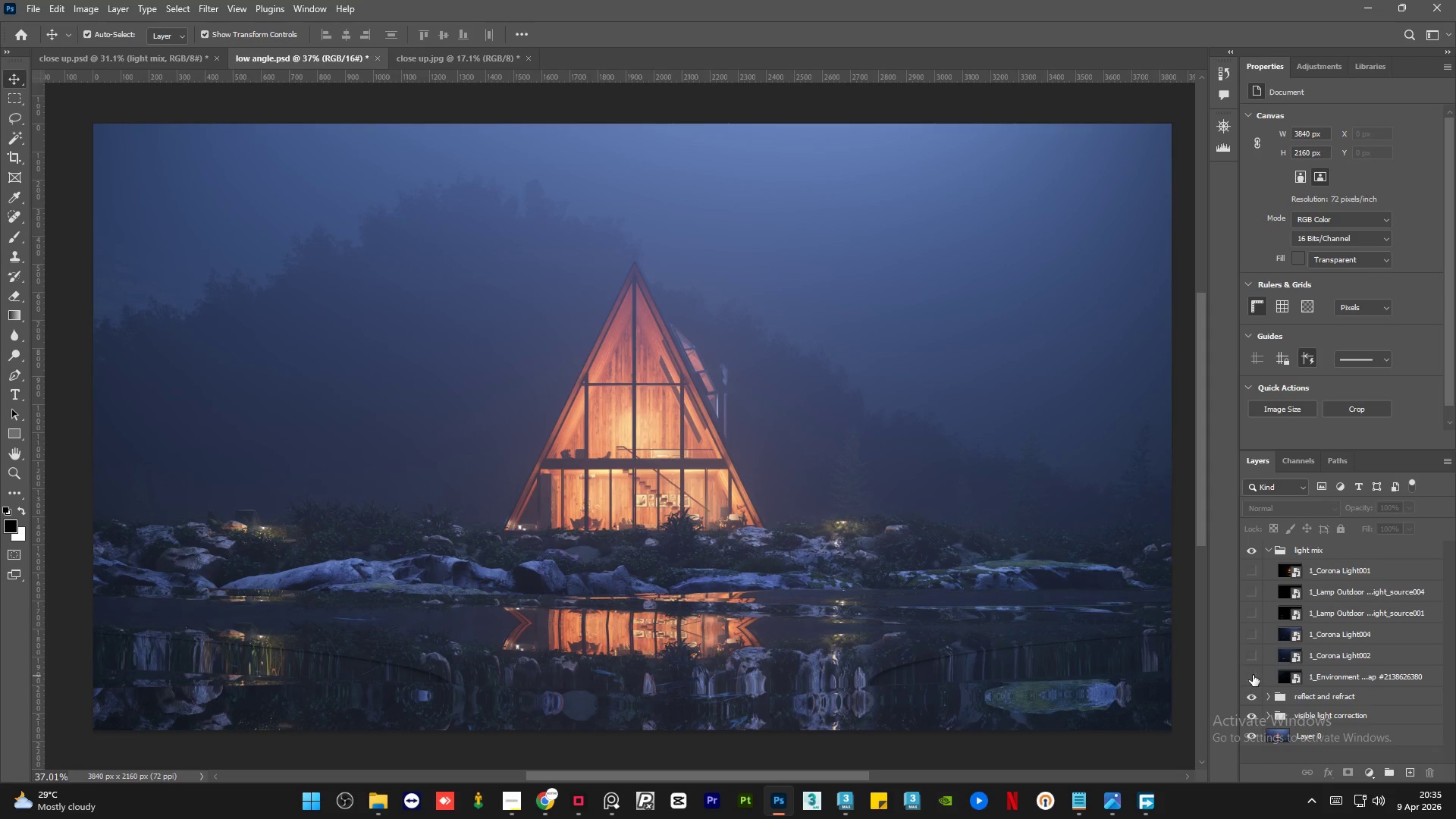 
left_click([1257, 653])
 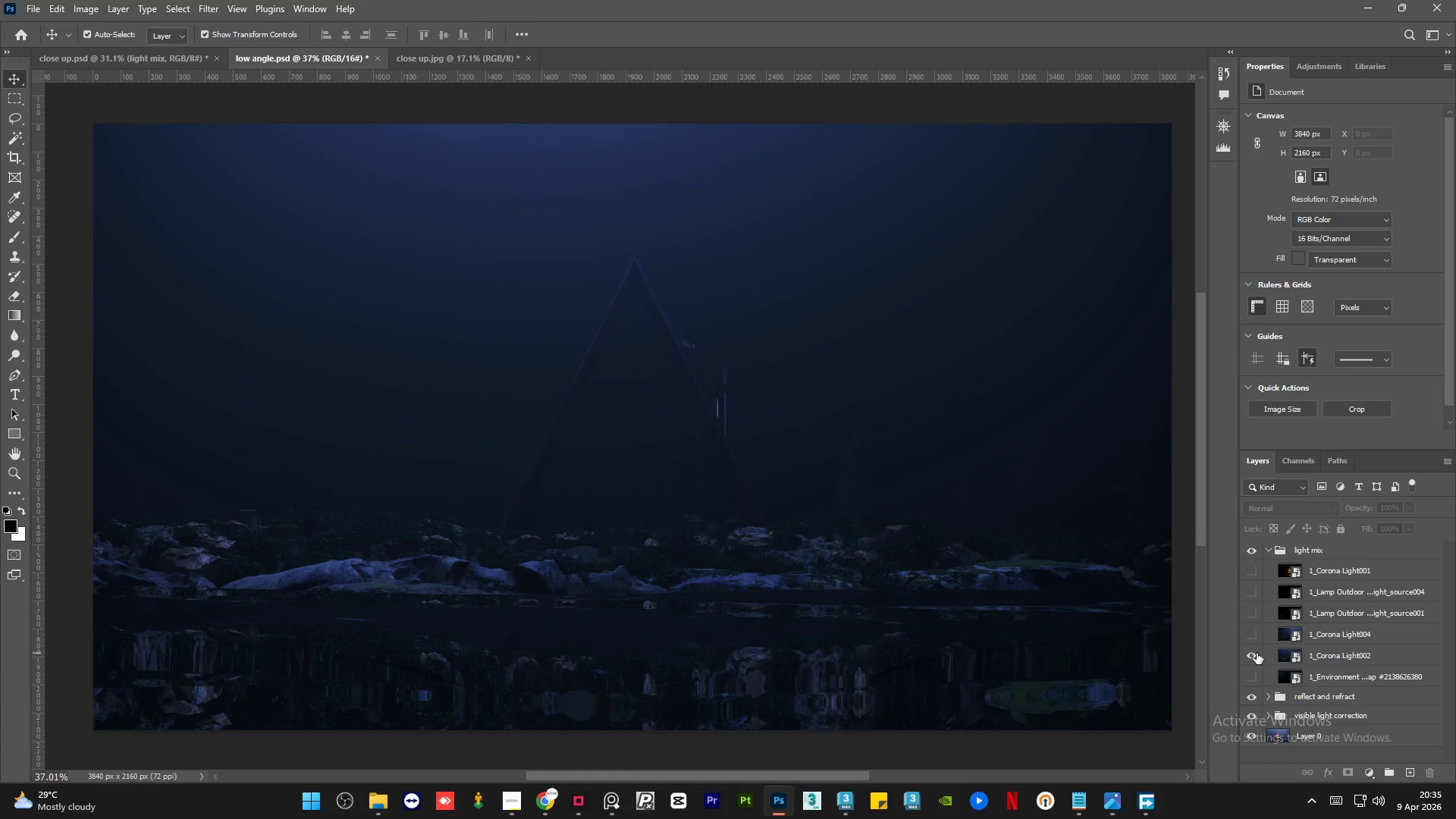 
left_click([1257, 653])
 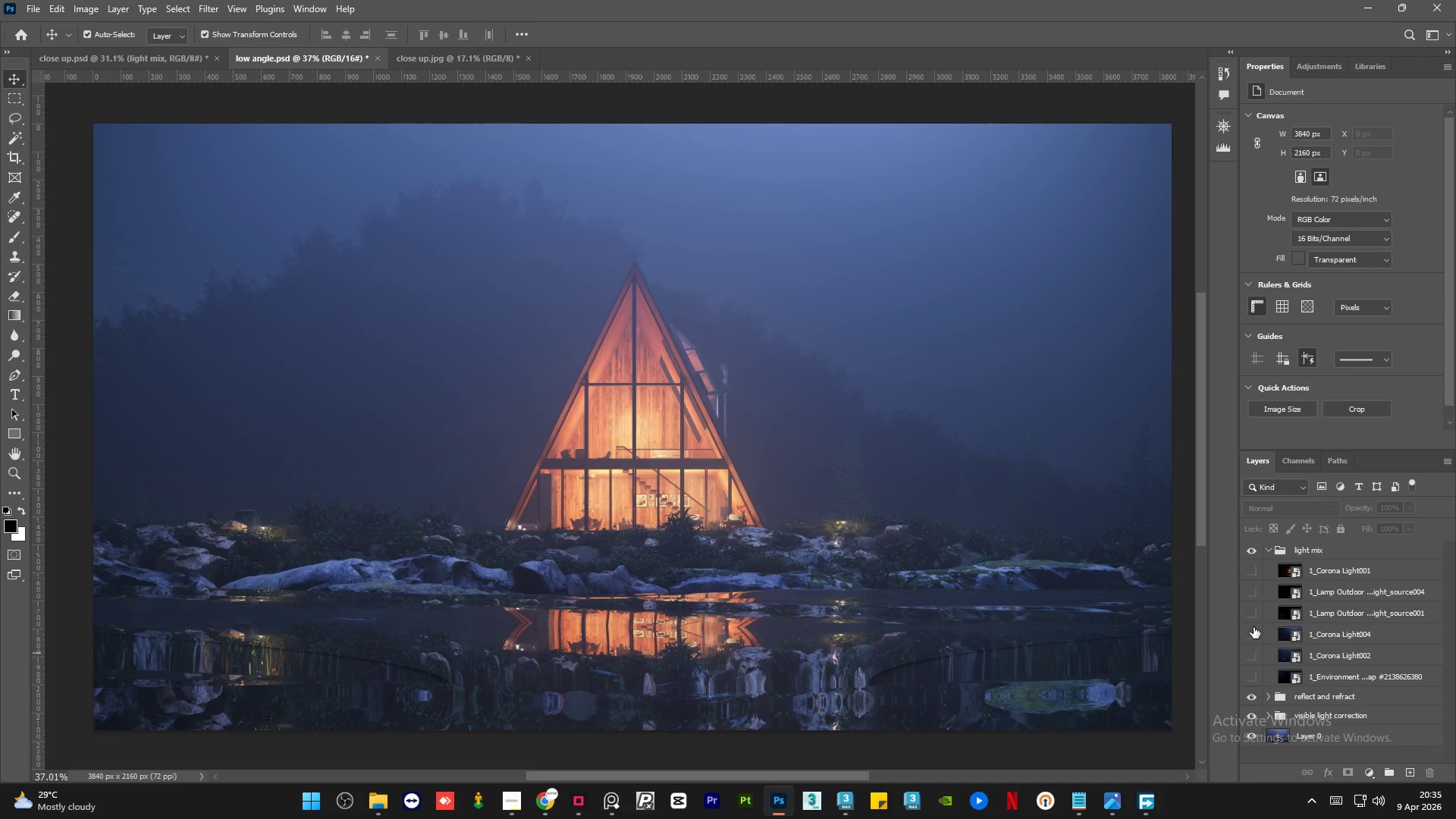 
left_click([1254, 627])
 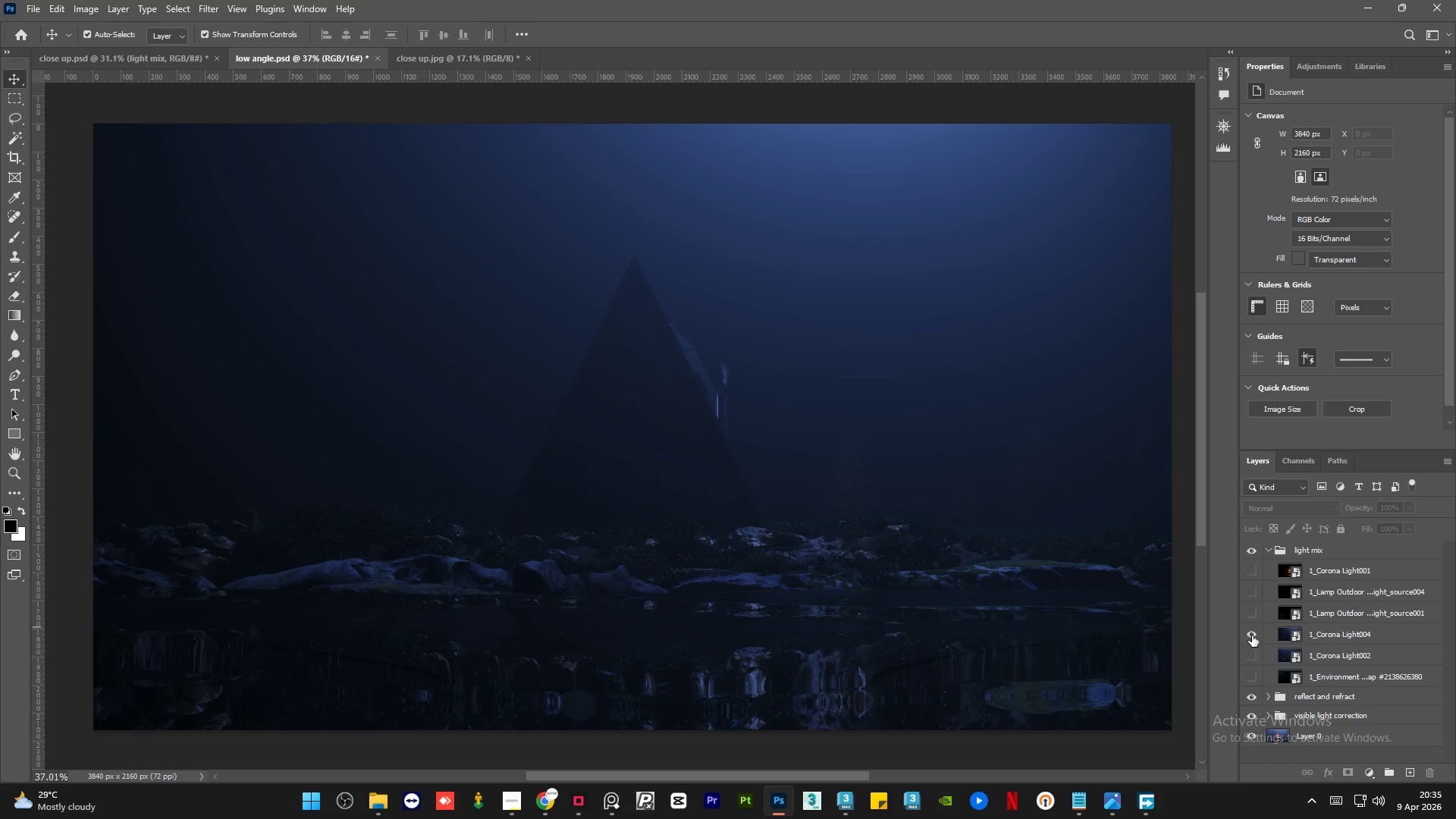 
left_click([1252, 635])
 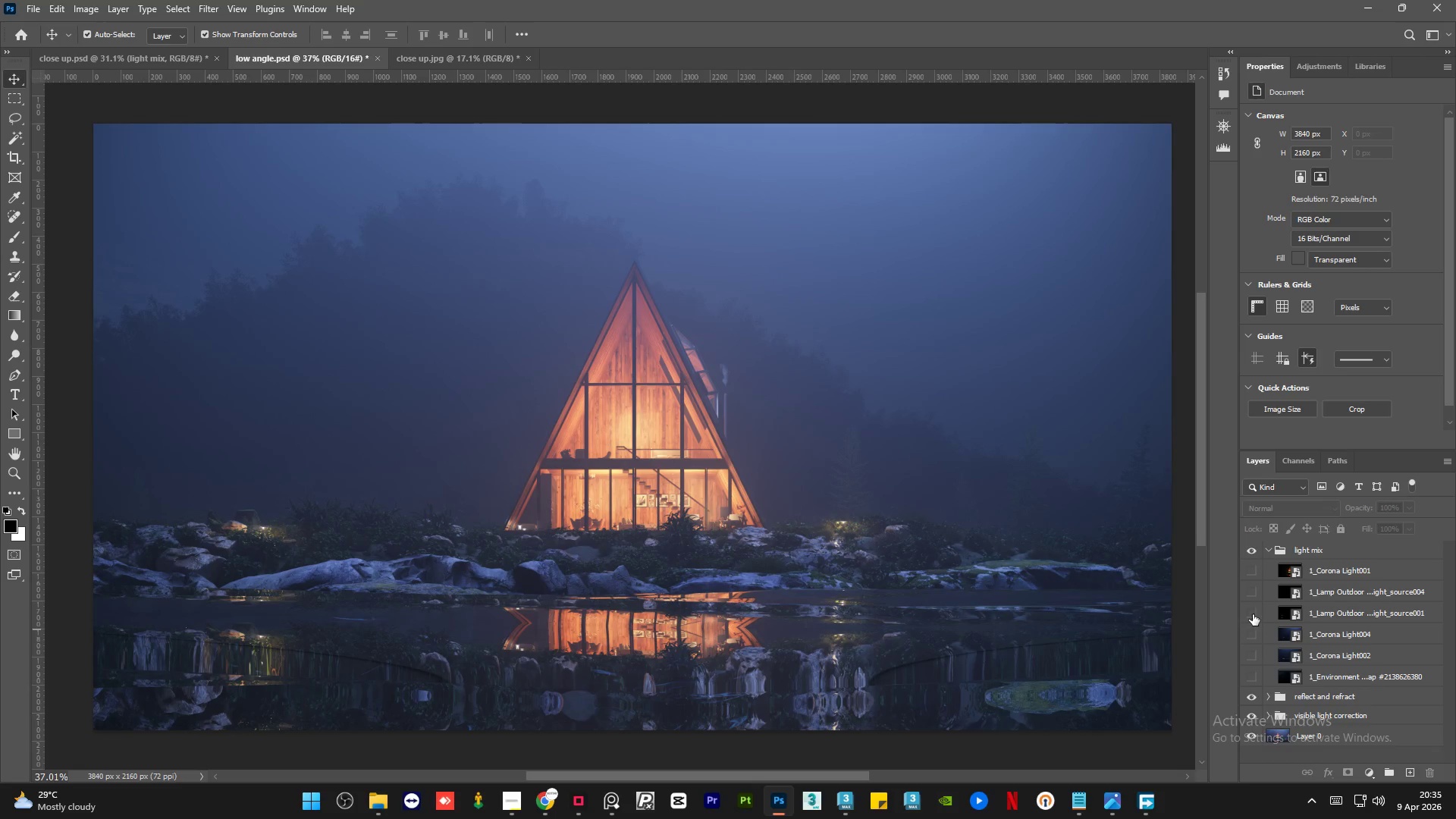 
double_click([1253, 614])
 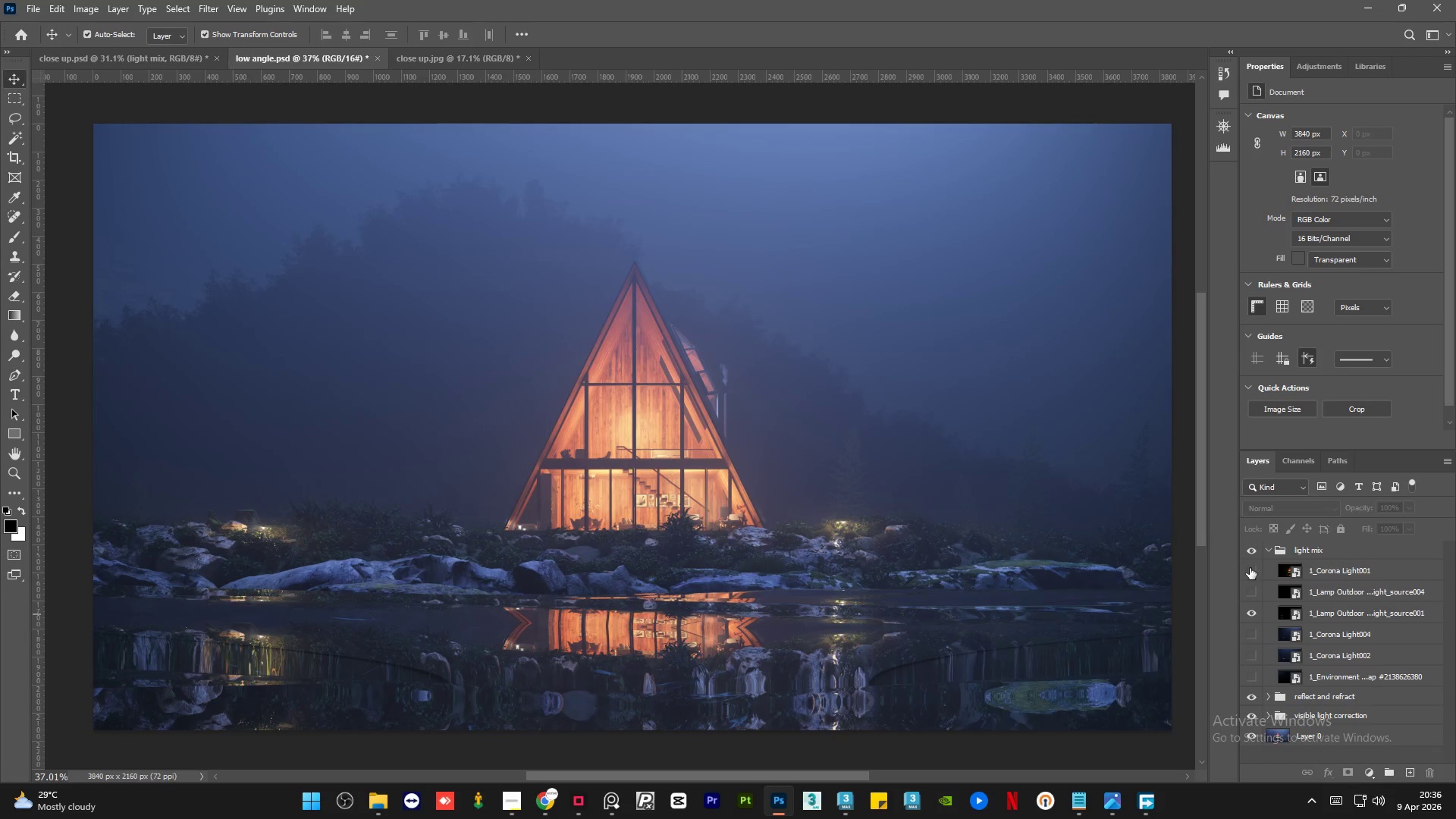 
left_click([1250, 567])
 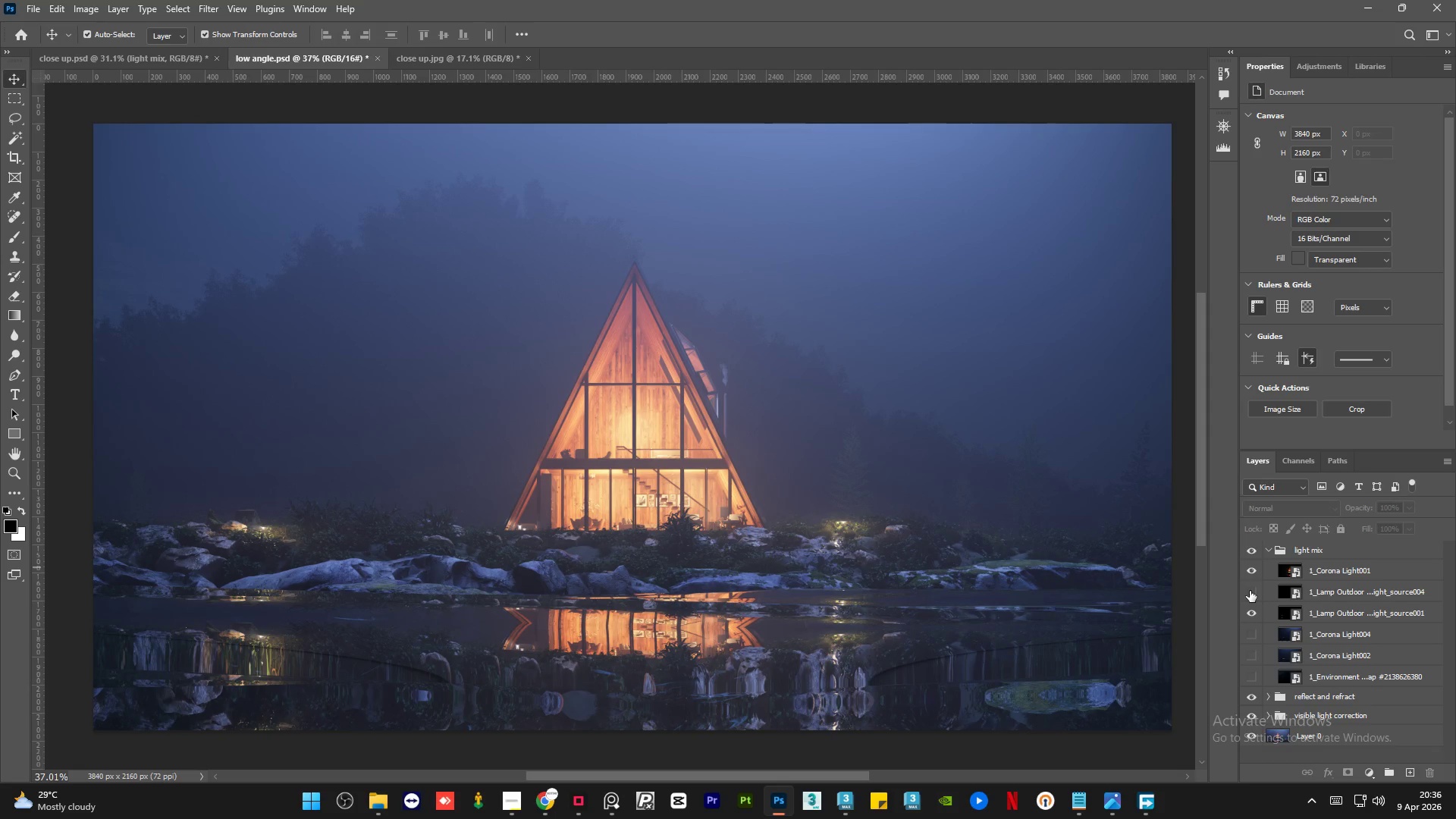 
left_click([1250, 591])
 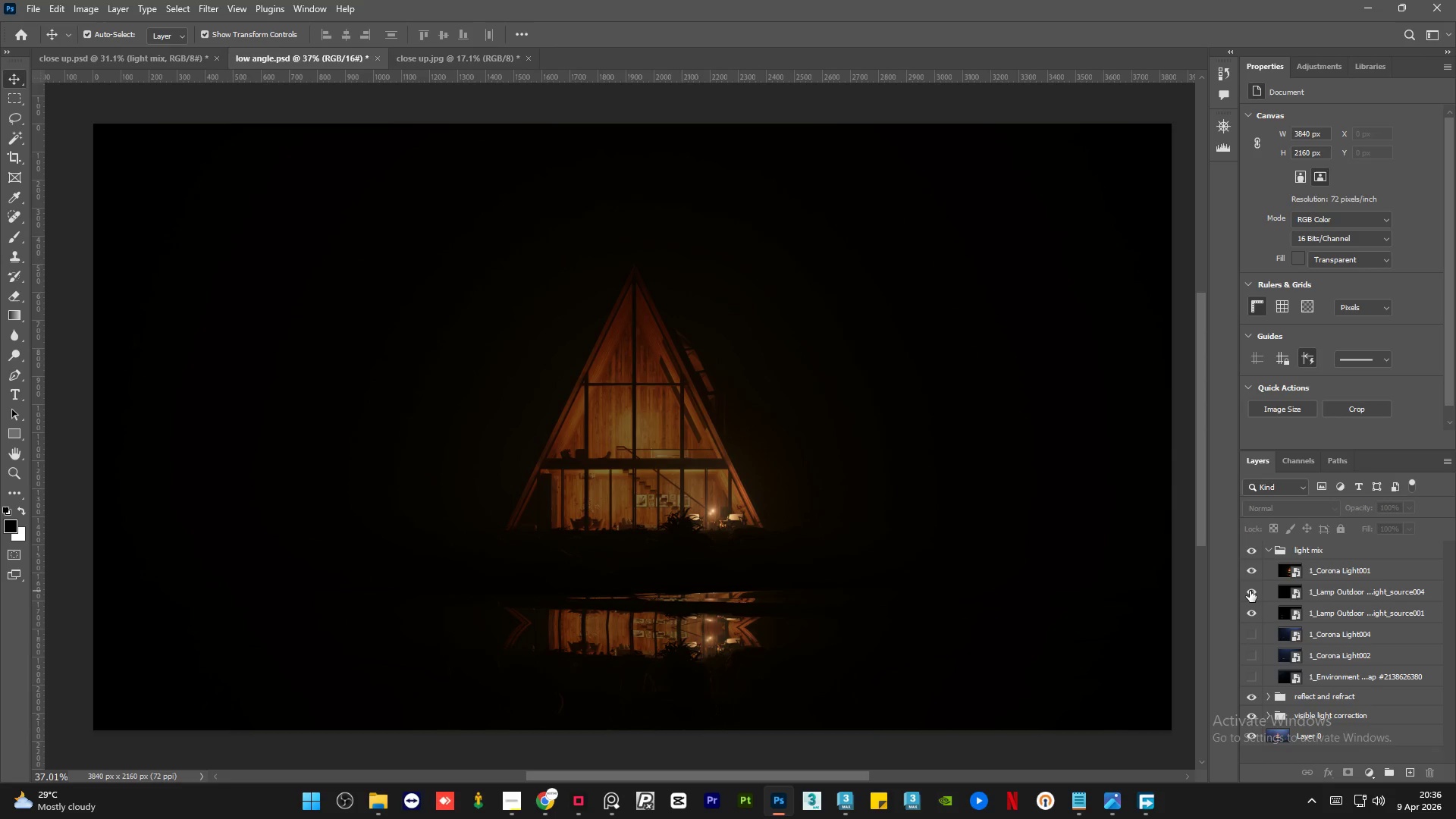 
left_click([1250, 591])
 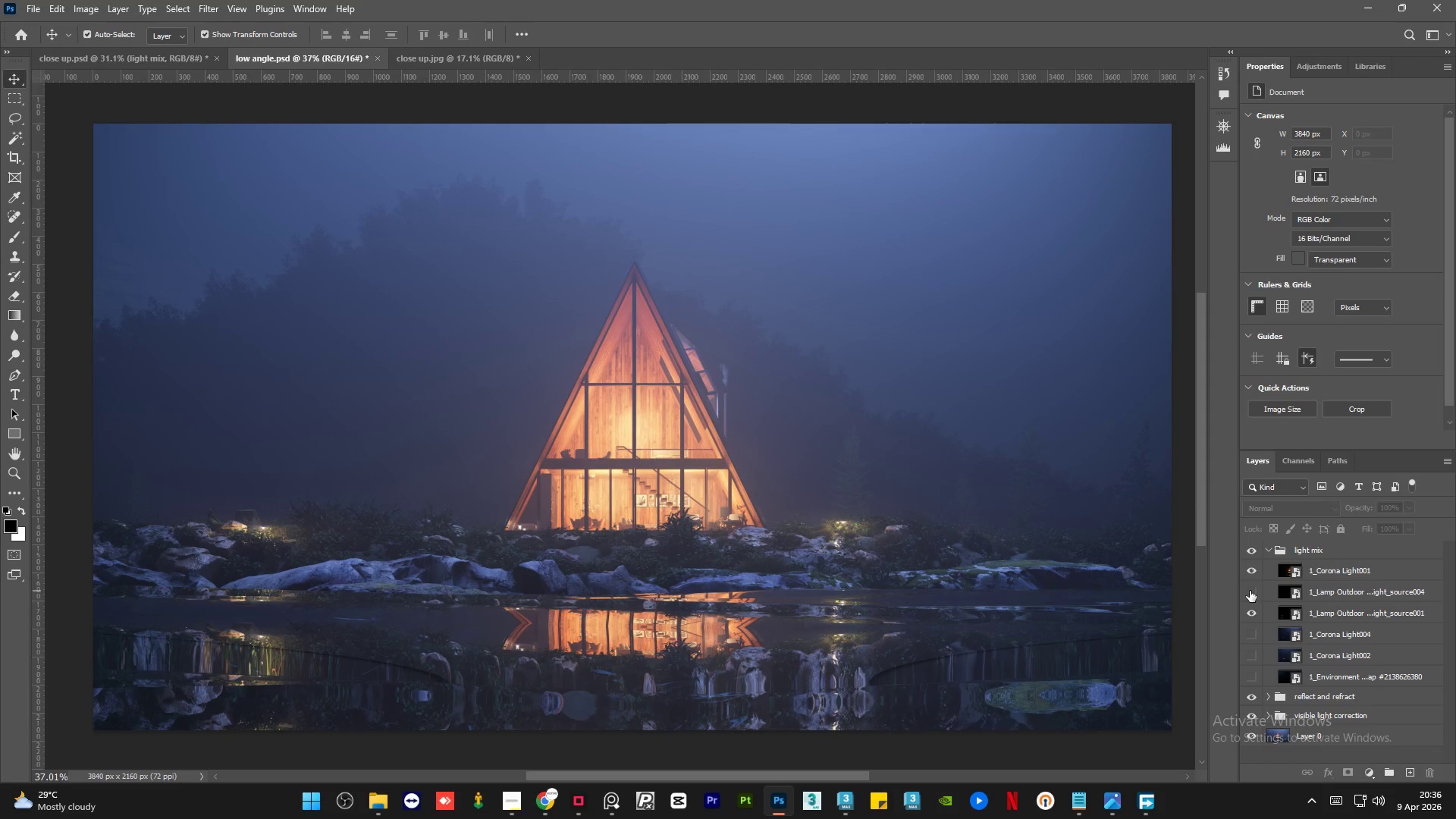 
hold_key(key=AltLeft, duration=1.5)
 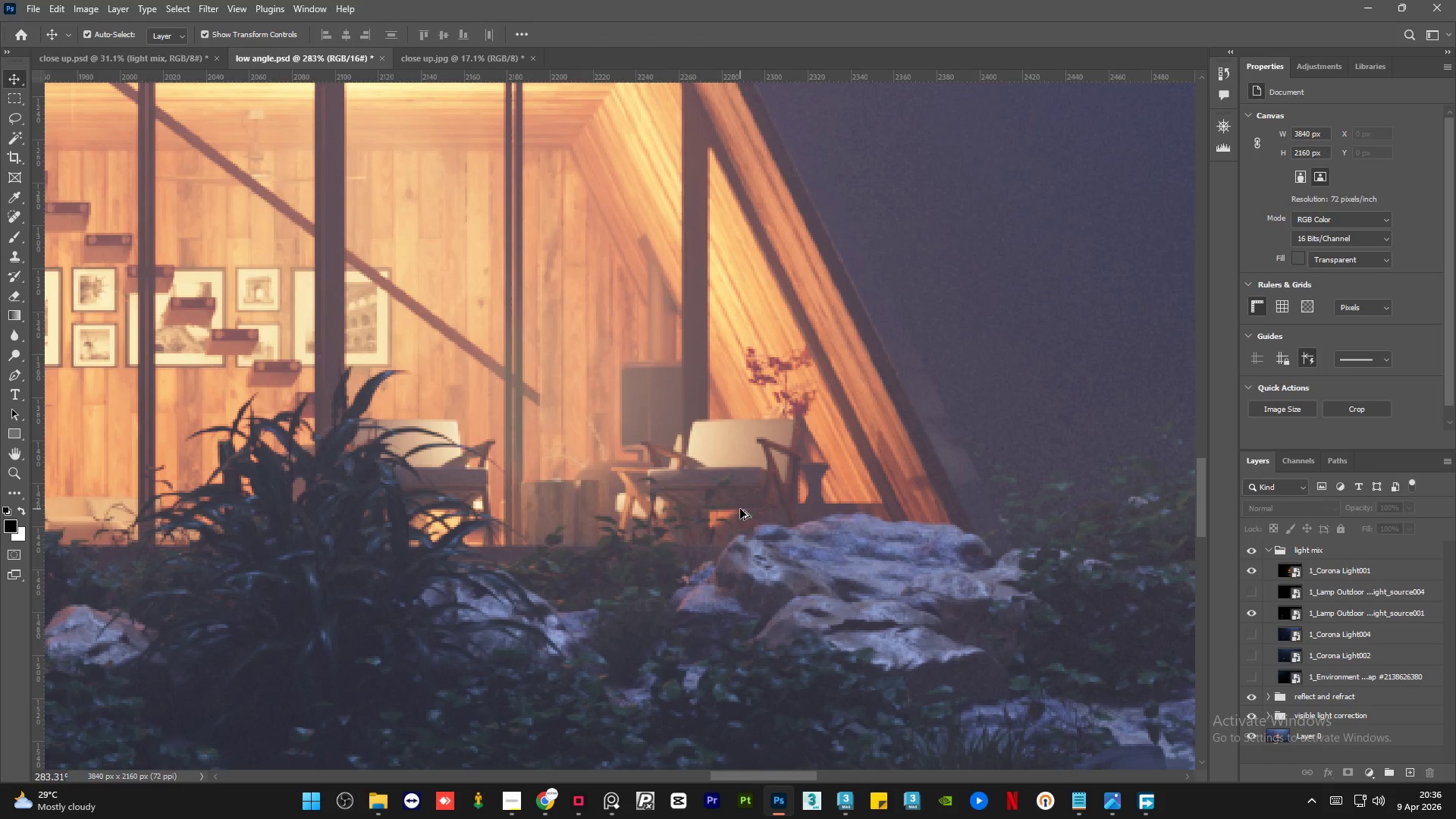 
hold_key(key=AltLeft, duration=1.51)
 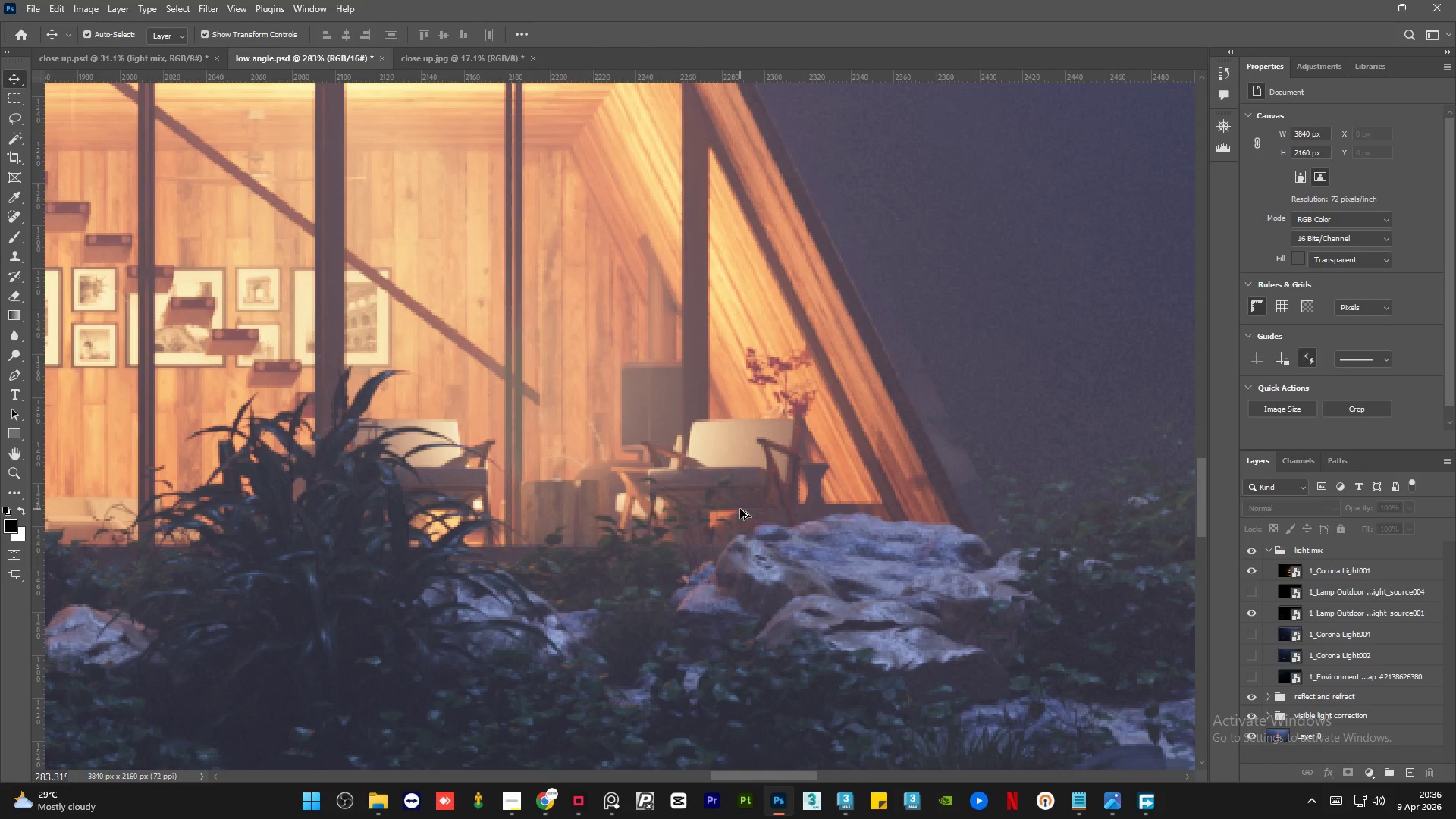 
scroll: coordinate [740, 509], scroll_direction: up, amount: 22.0
 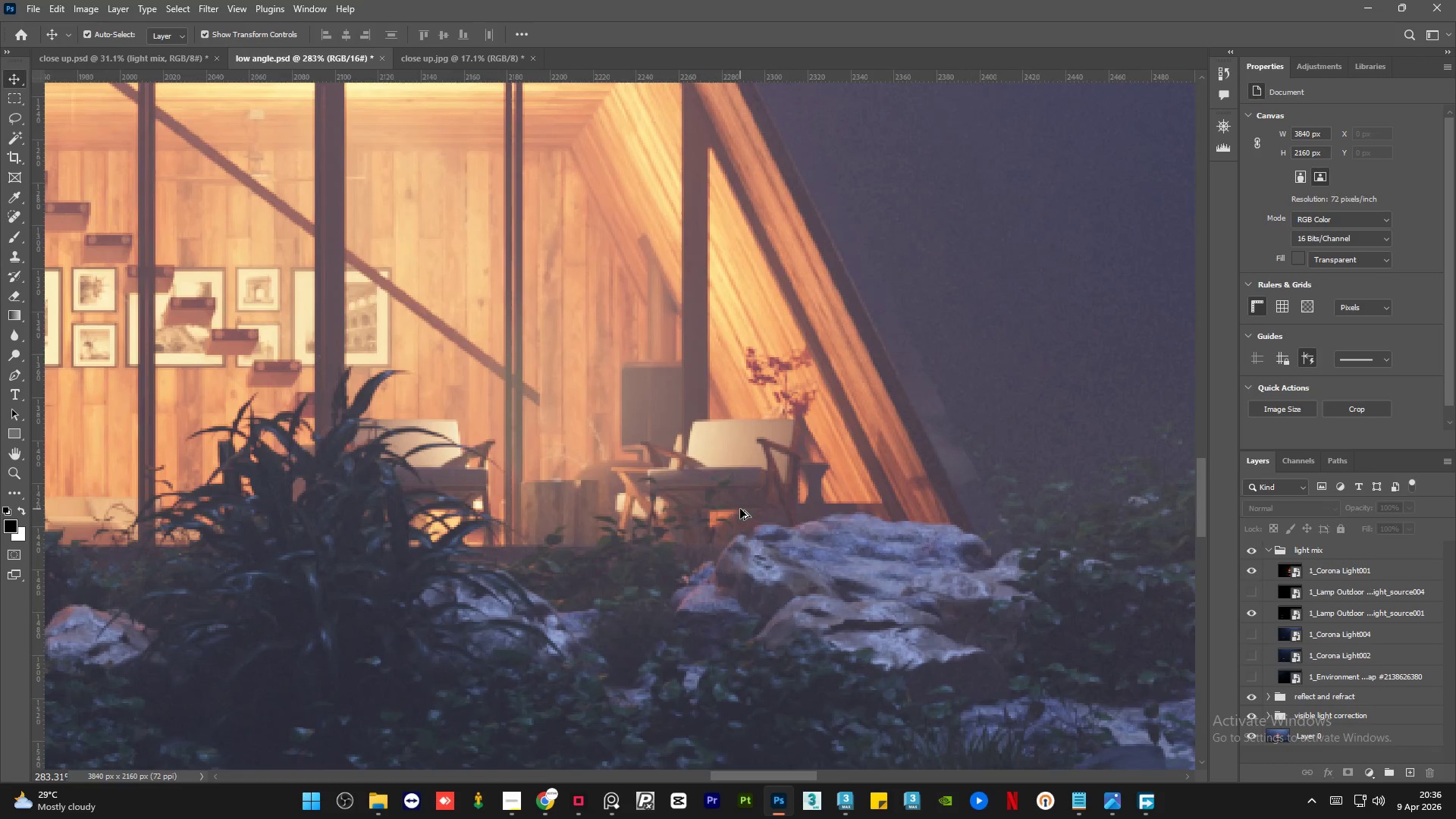 
hold_key(key=AltLeft, duration=1.52)
 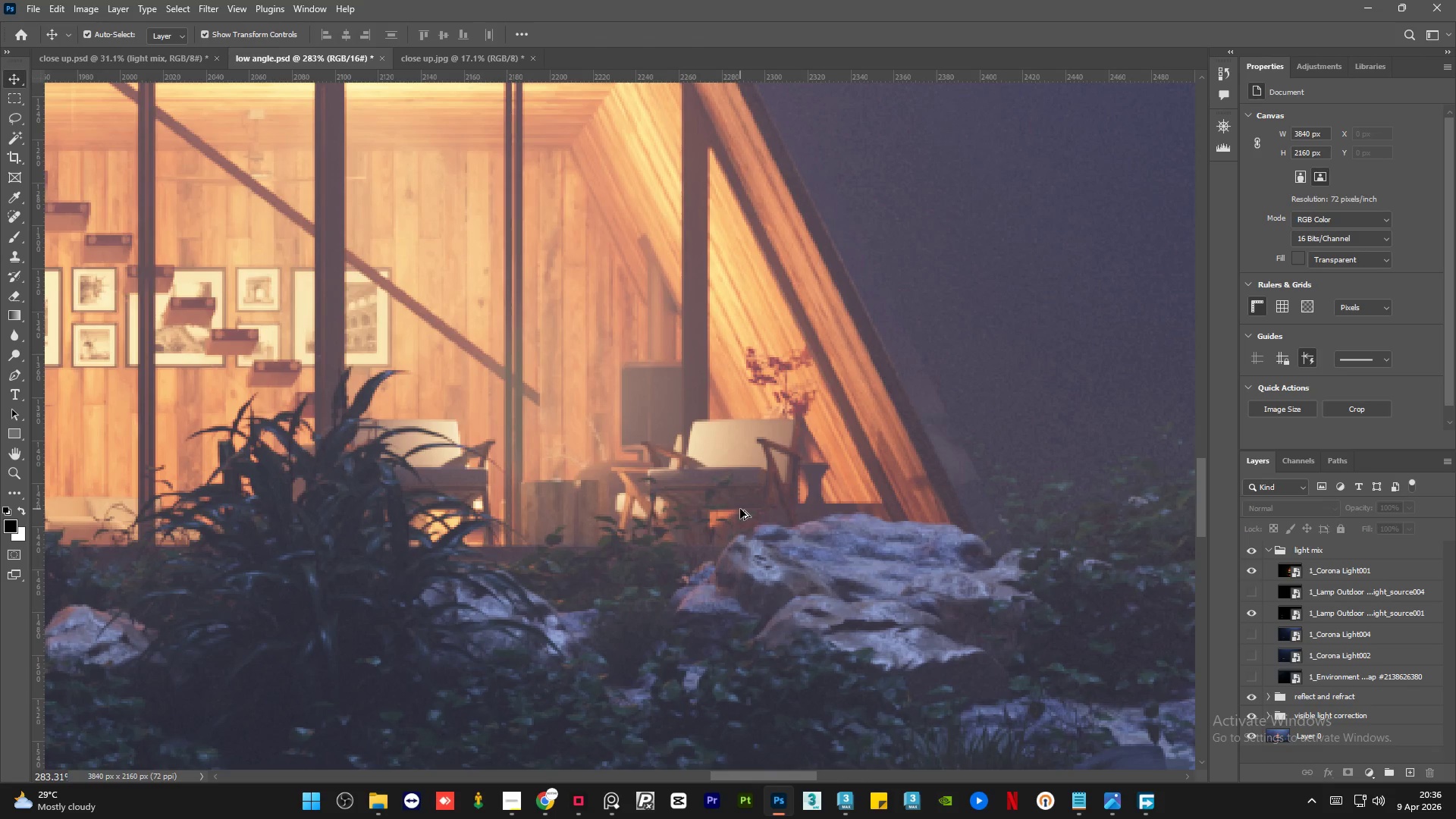 
hold_key(key=AltLeft, duration=1.5)
hold_key(key=AltLeft, duration=1.5)
hold_key(key=AltLeft, duration=1.5)
scroll: coordinate [740, 509], scroll_direction: down, amount: 23.0
 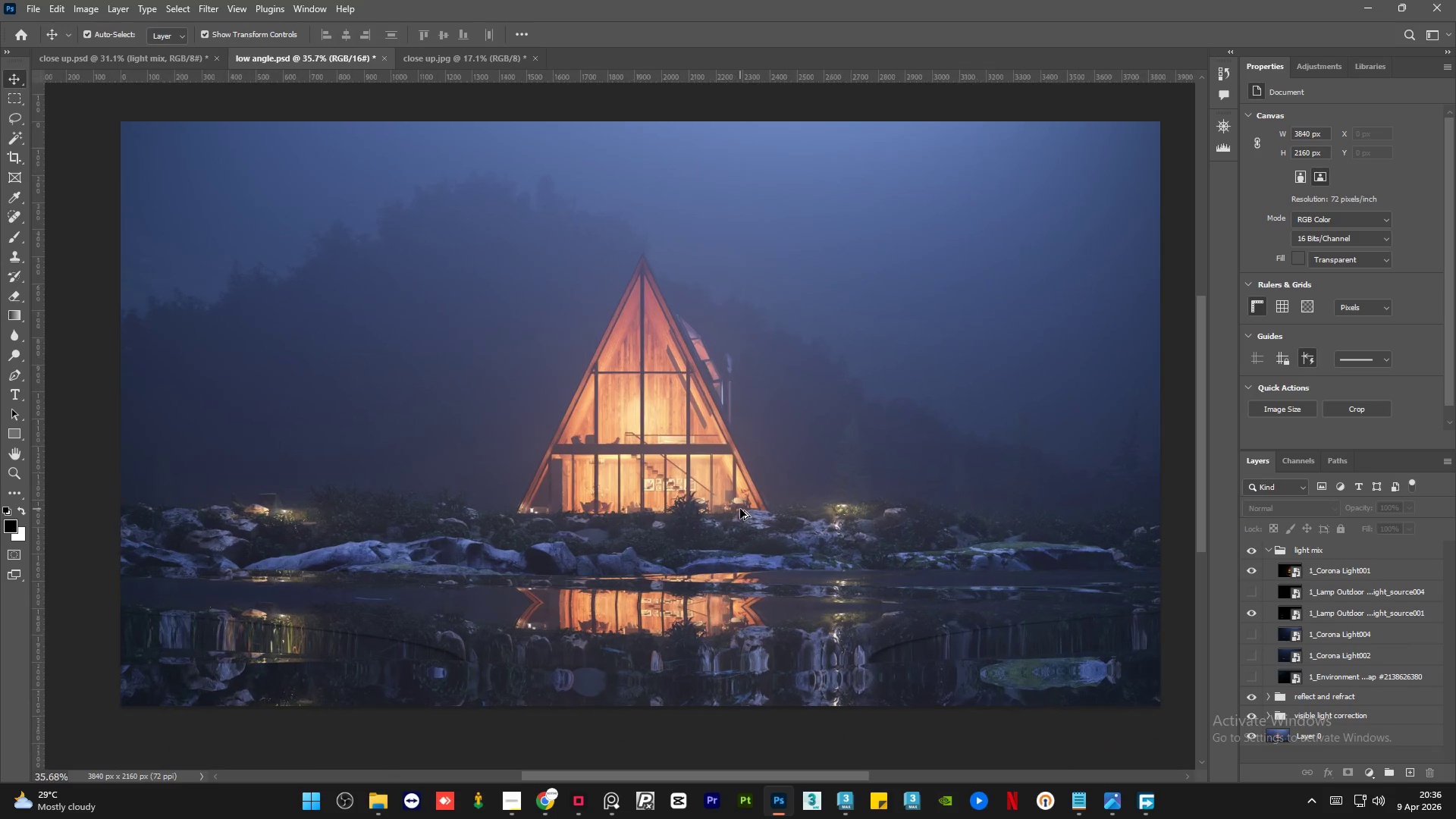 
key(Alt+AltLeft)
 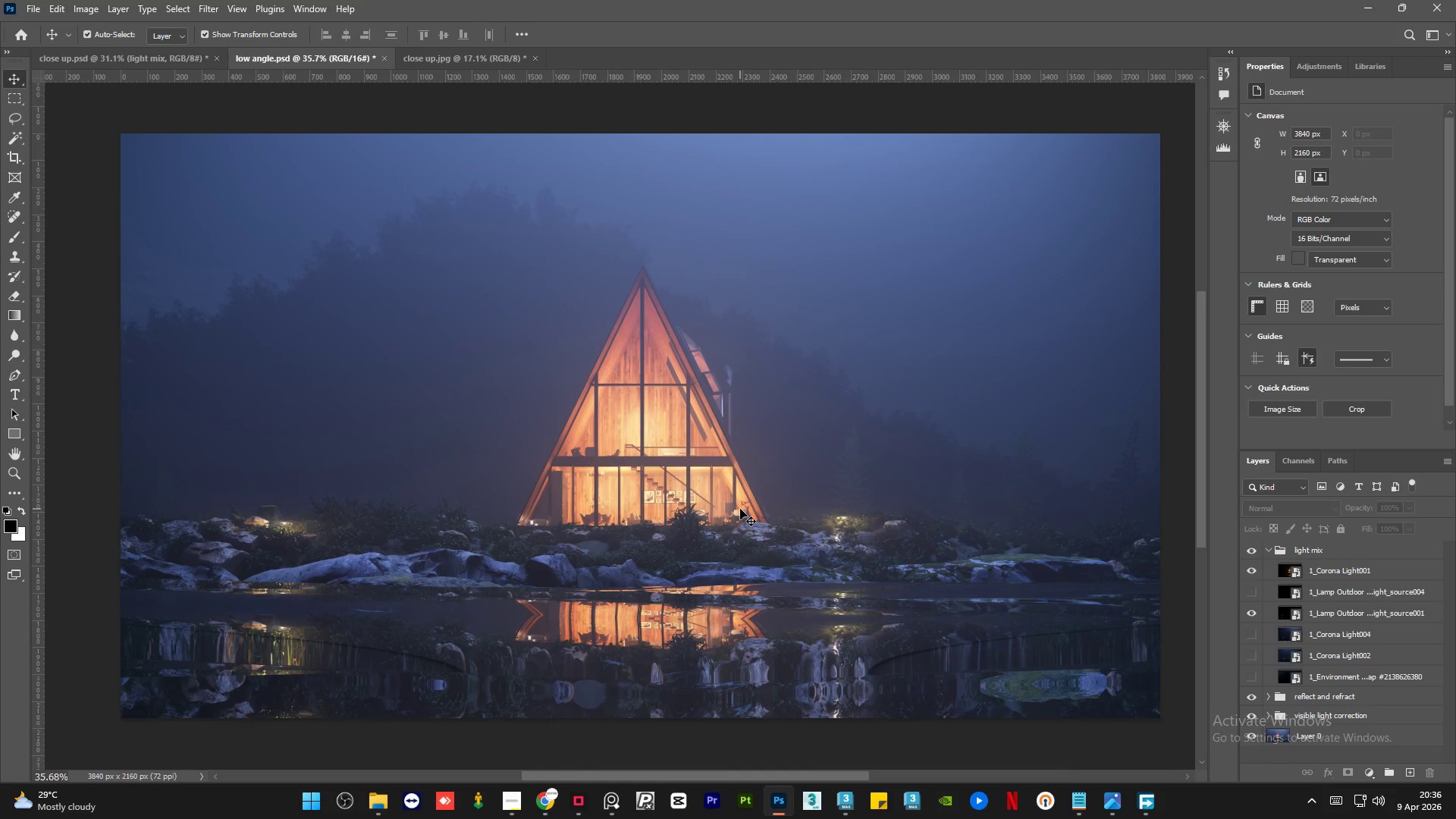 
scroll: coordinate [740, 509], scroll_direction: up, amount: 1.0
 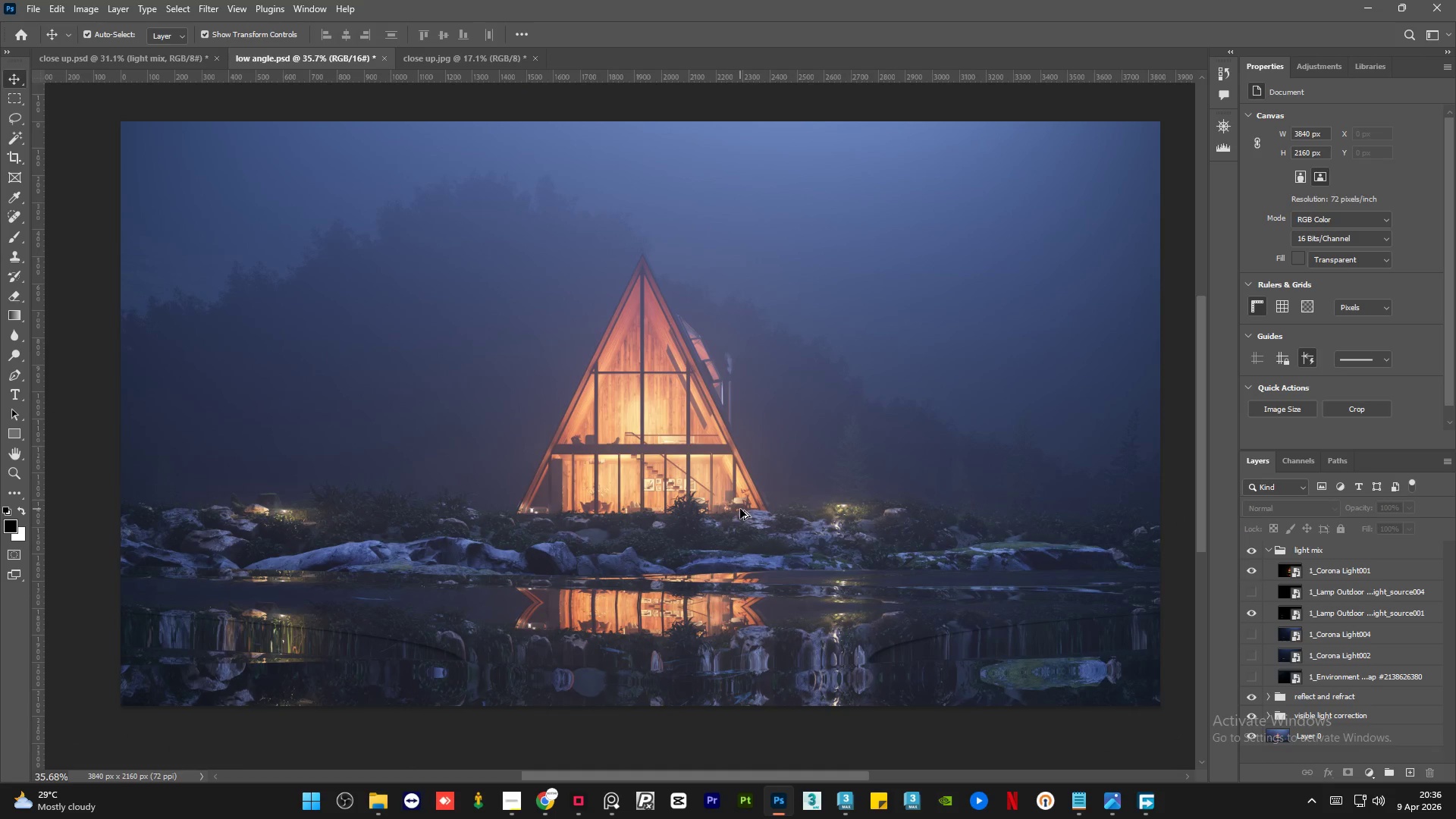 
scroll: coordinate [740, 509], scroll_direction: none, amount: 0.0
 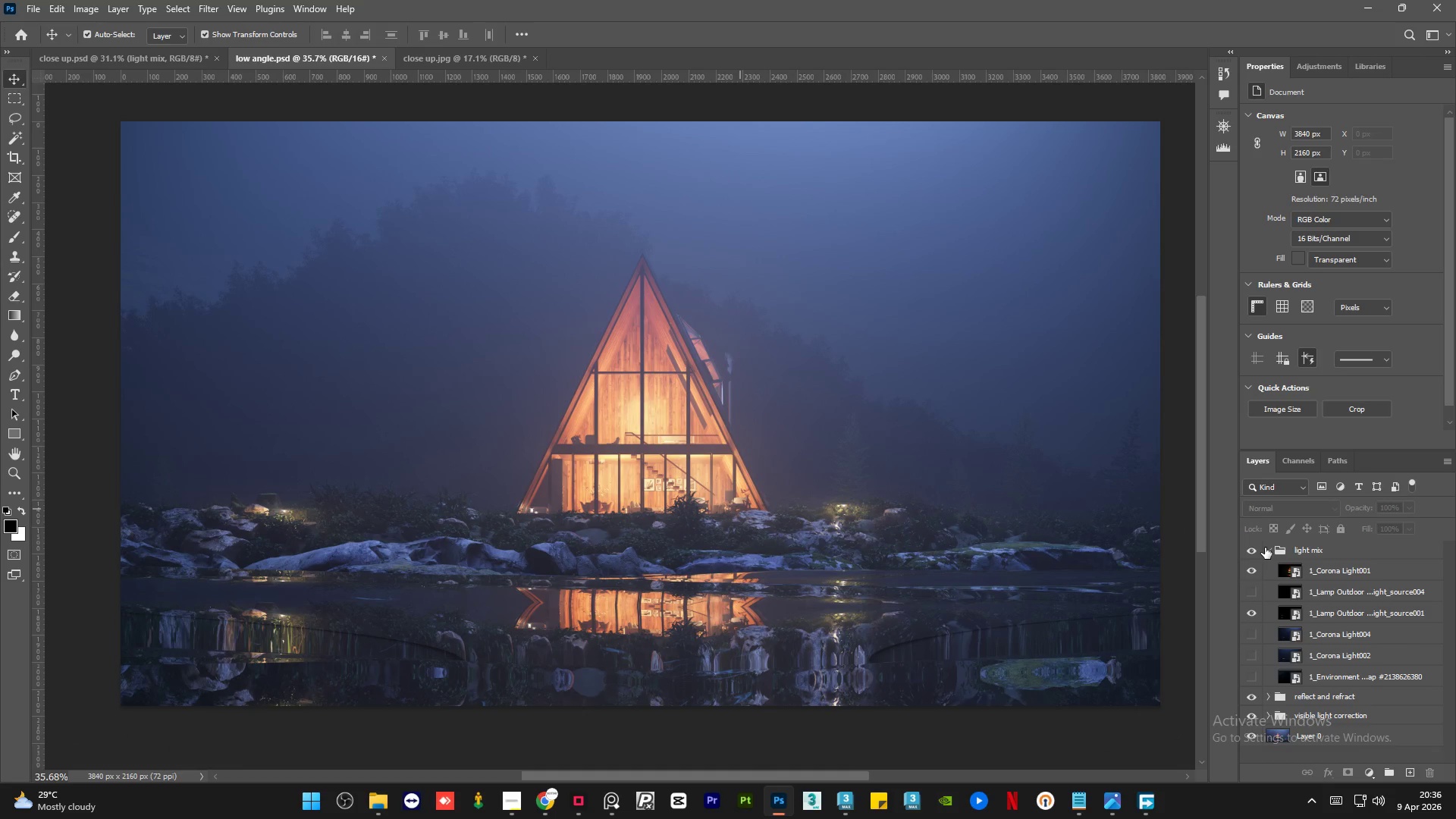 
left_click([1254, 551])
 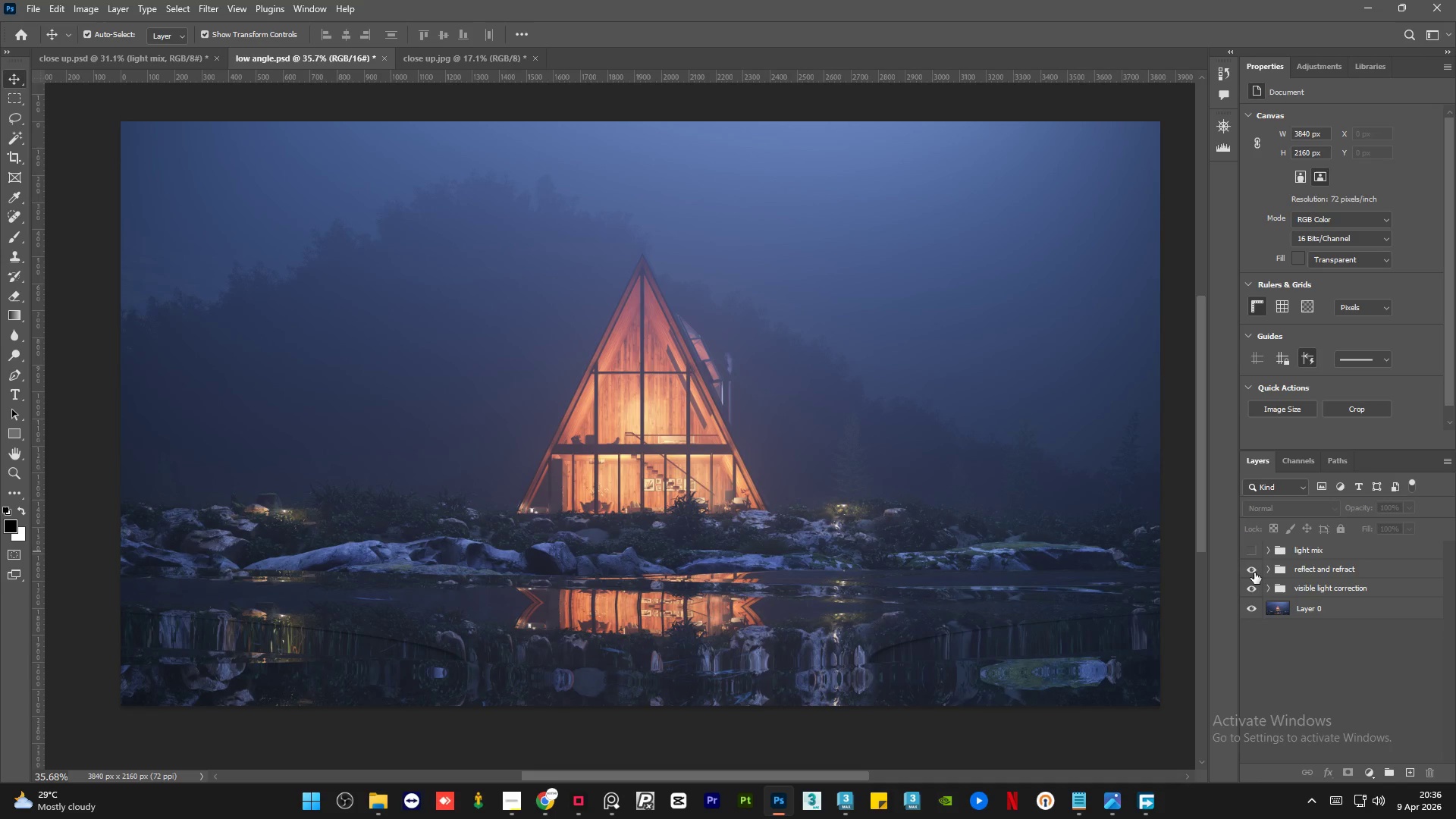 
left_click([1254, 573])
 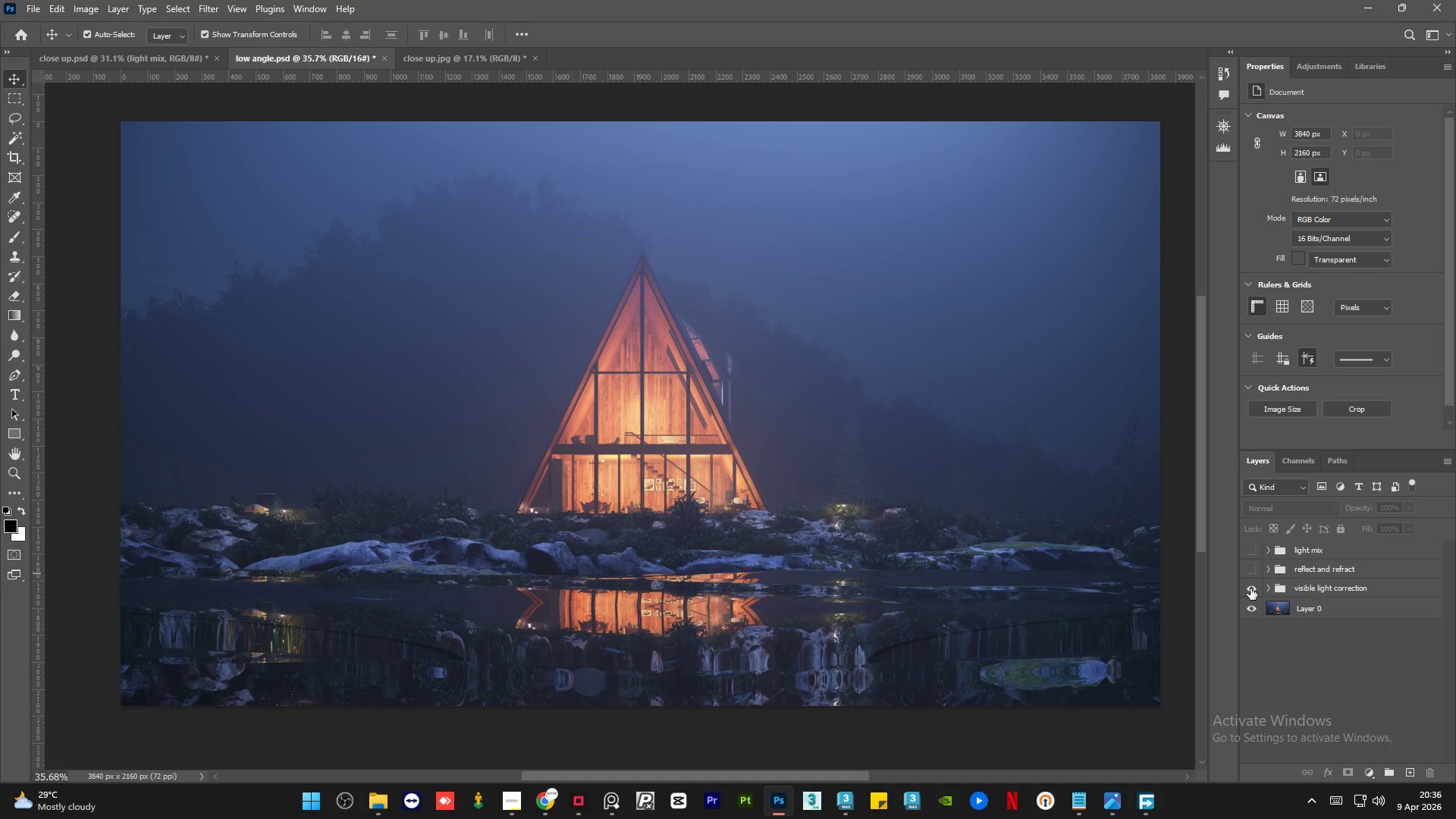 
left_click([1250, 588])
 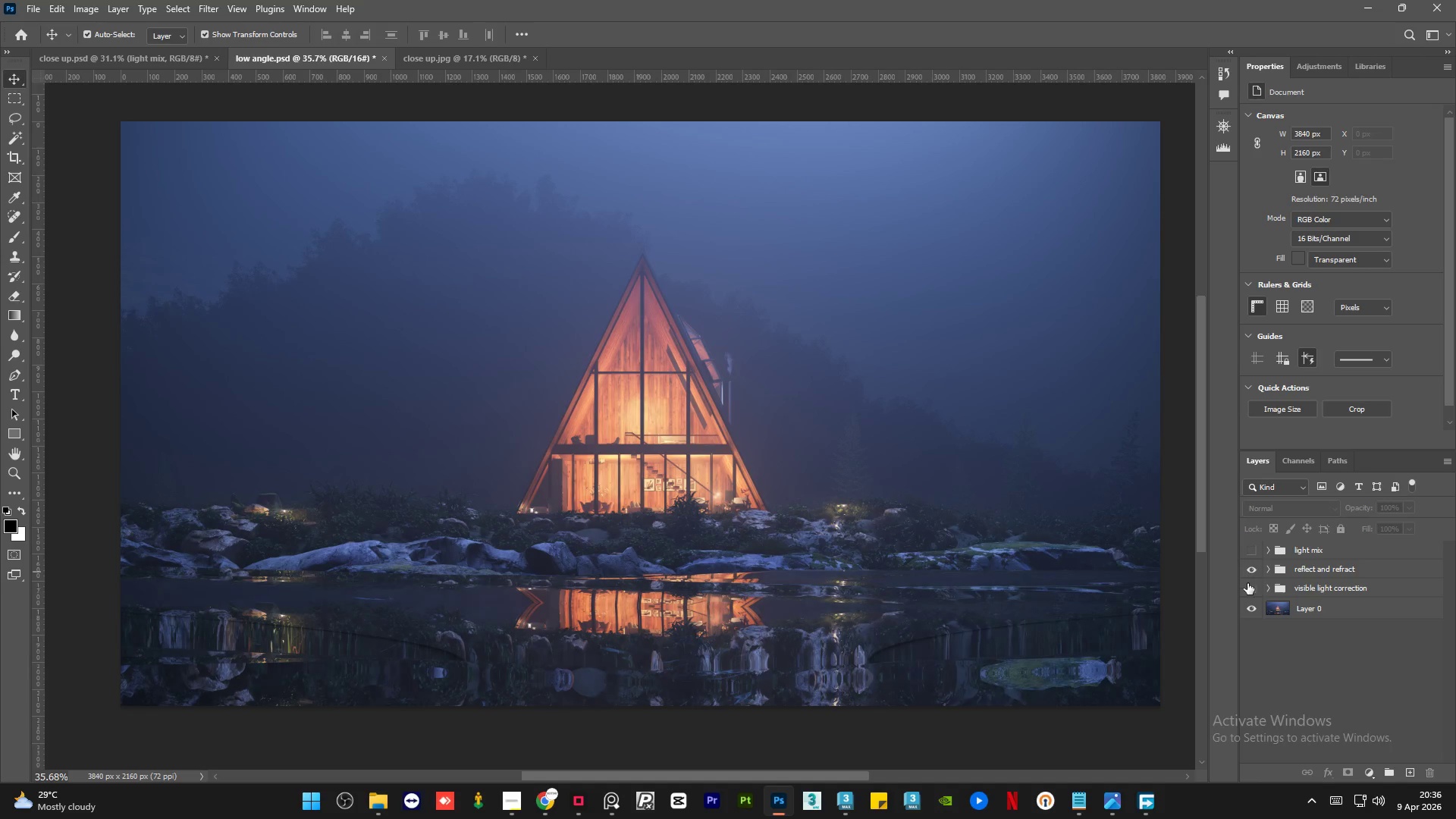 
double_click([1247, 588])
 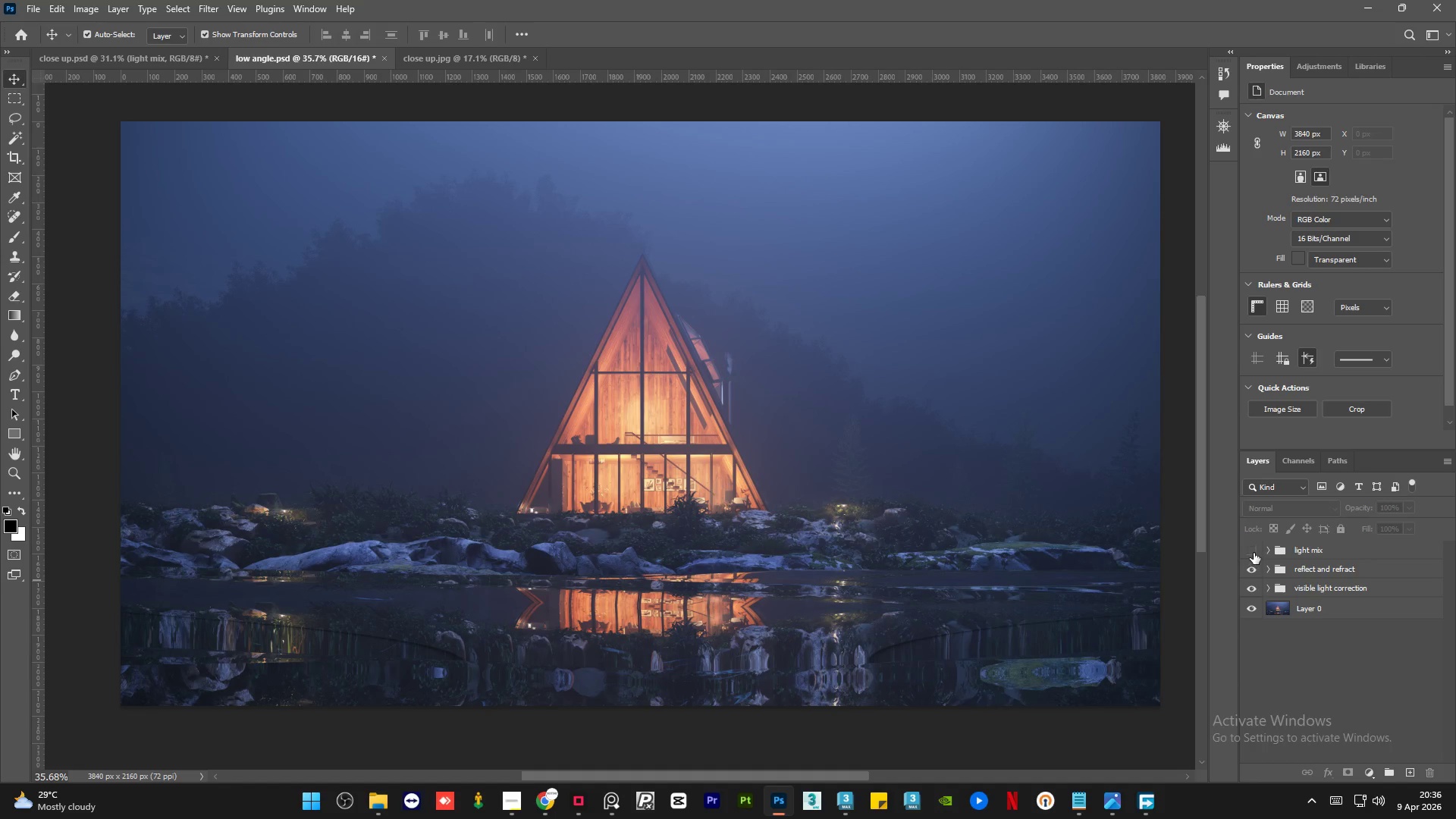 
left_click([1254, 553])
 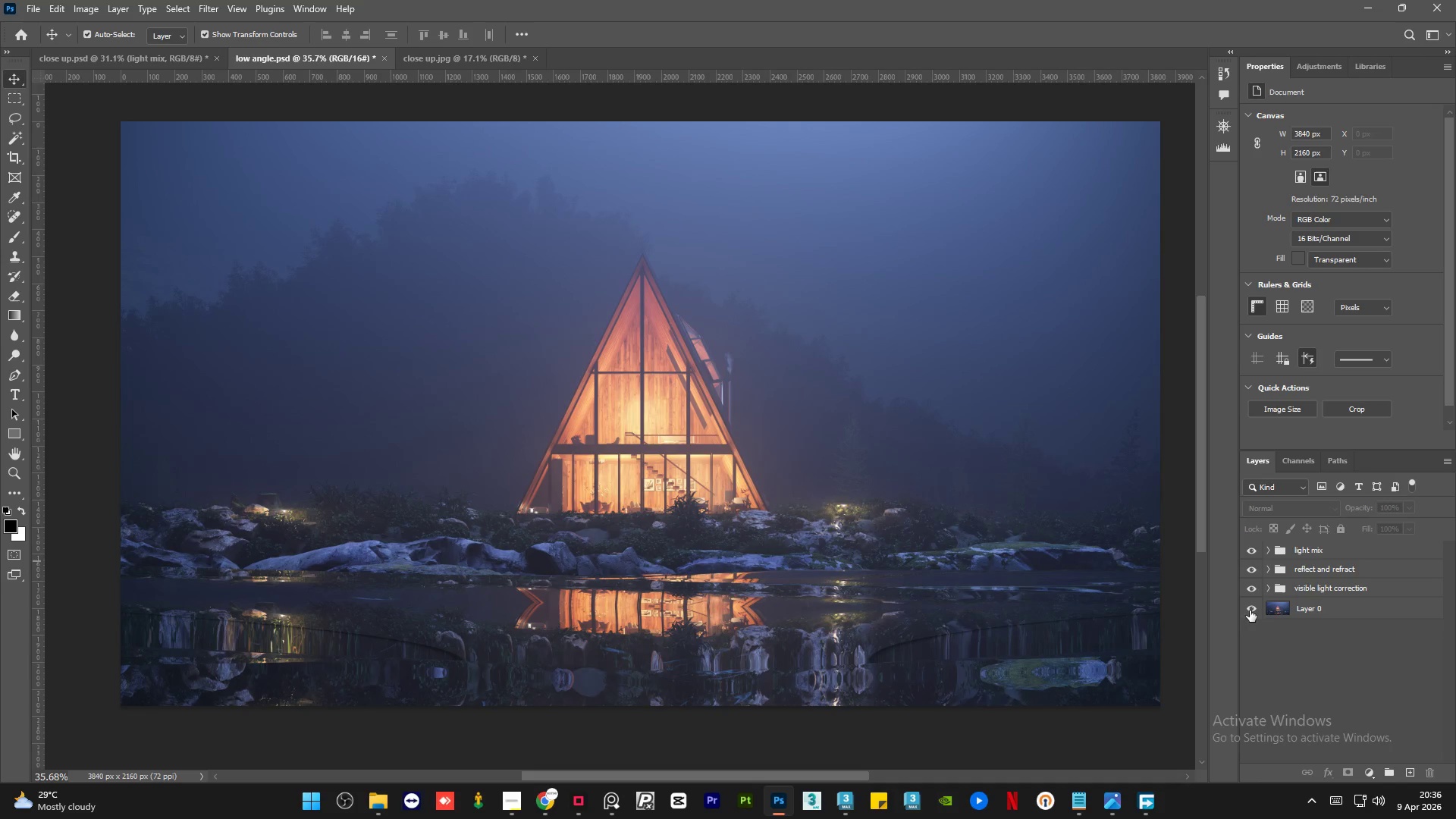 
hold_key(key=AltLeft, duration=1.5)
left_click([1251, 610])
 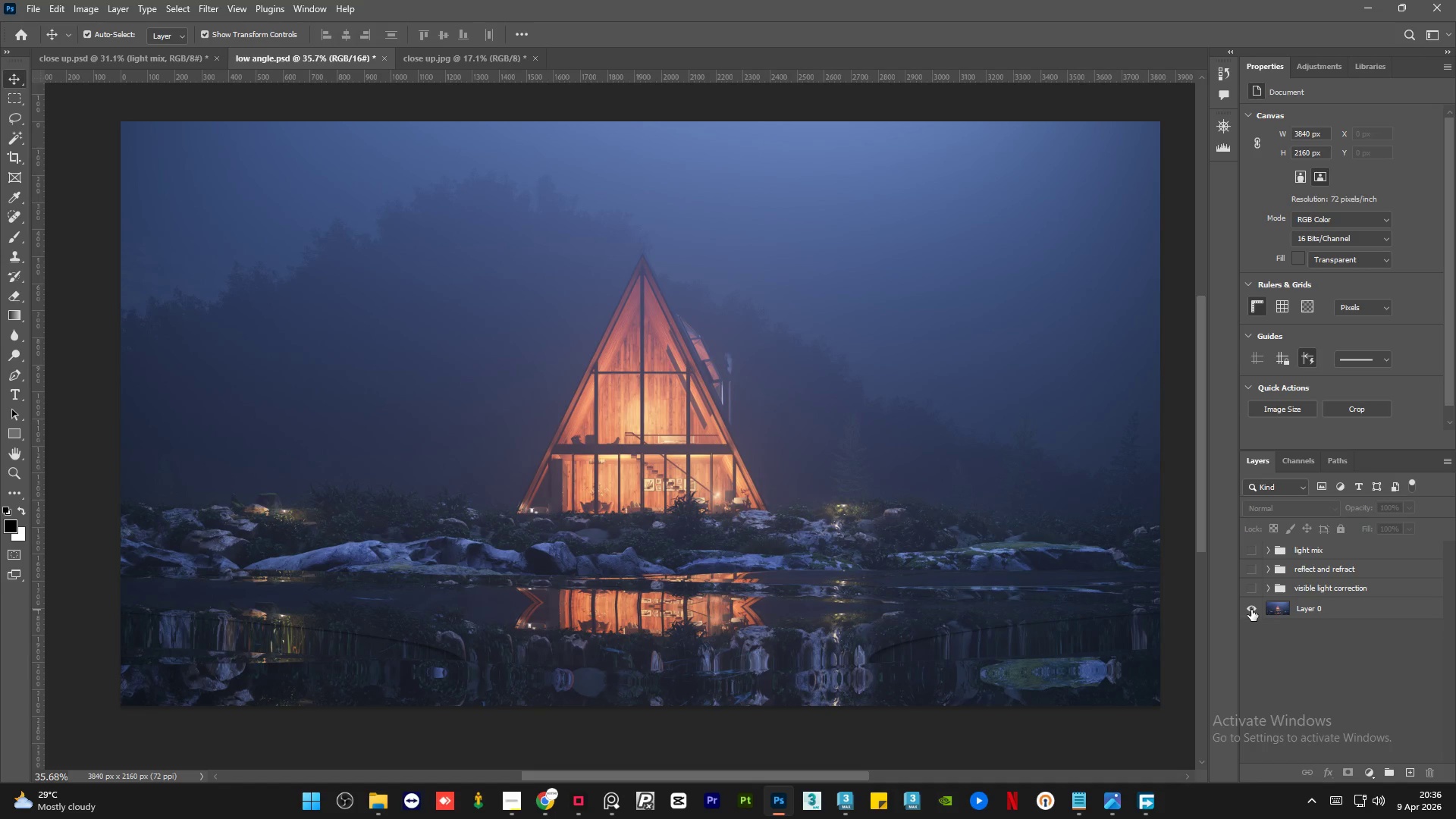 
left_click([1251, 610])
 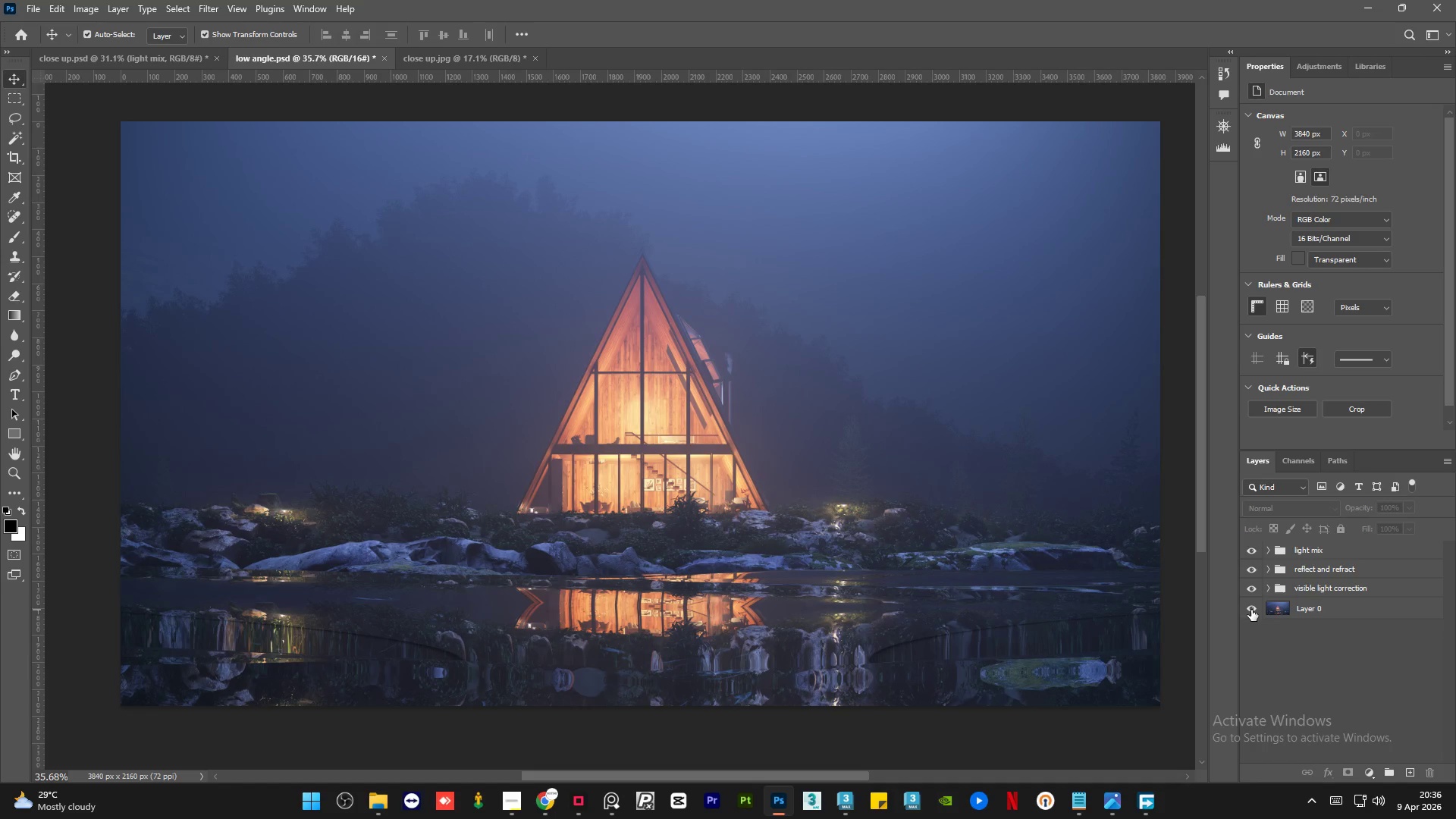 
hold_key(key=AltLeft, duration=1.52)
left_click([1251, 610])
 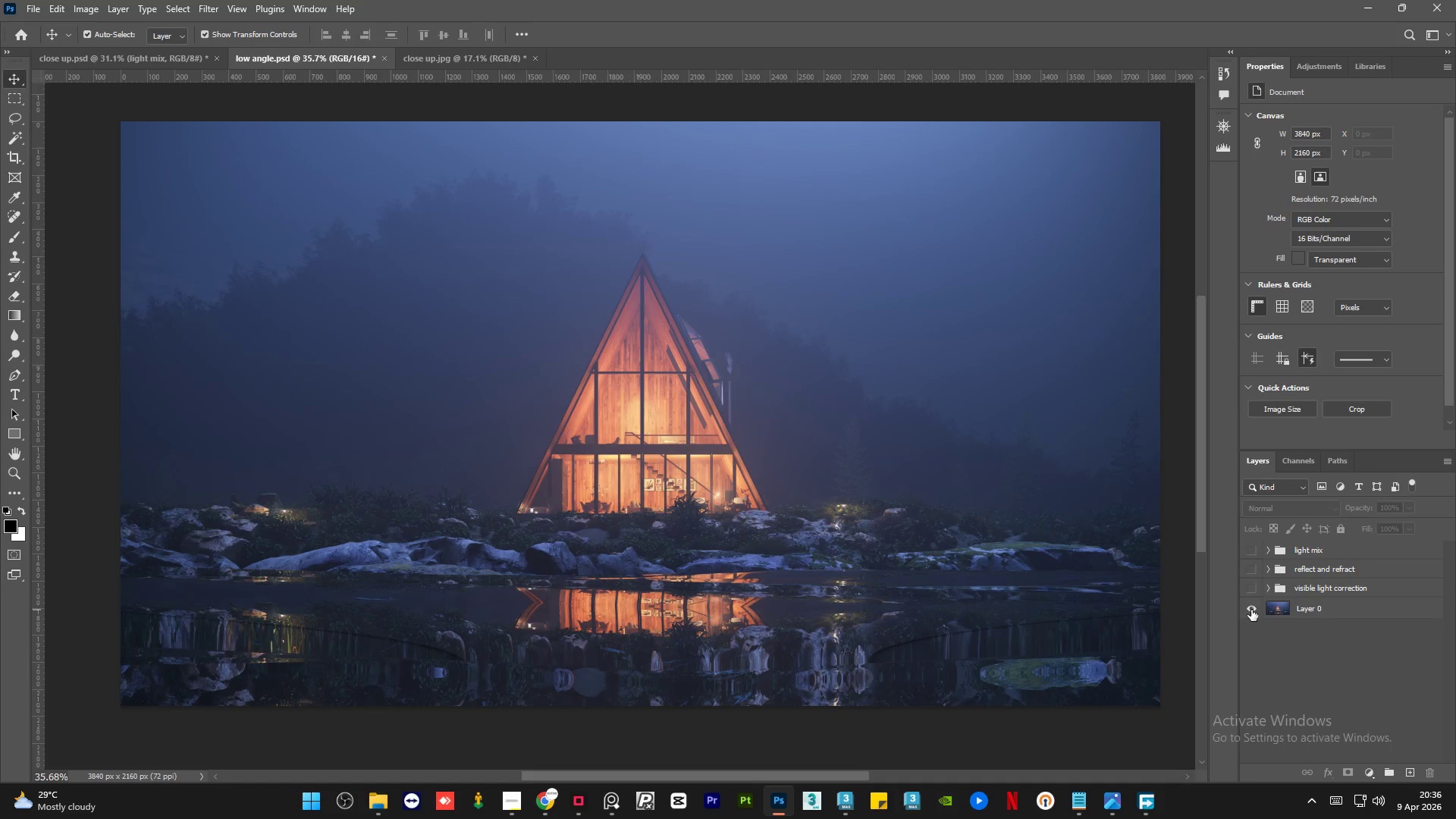 
double_click([1251, 610])
 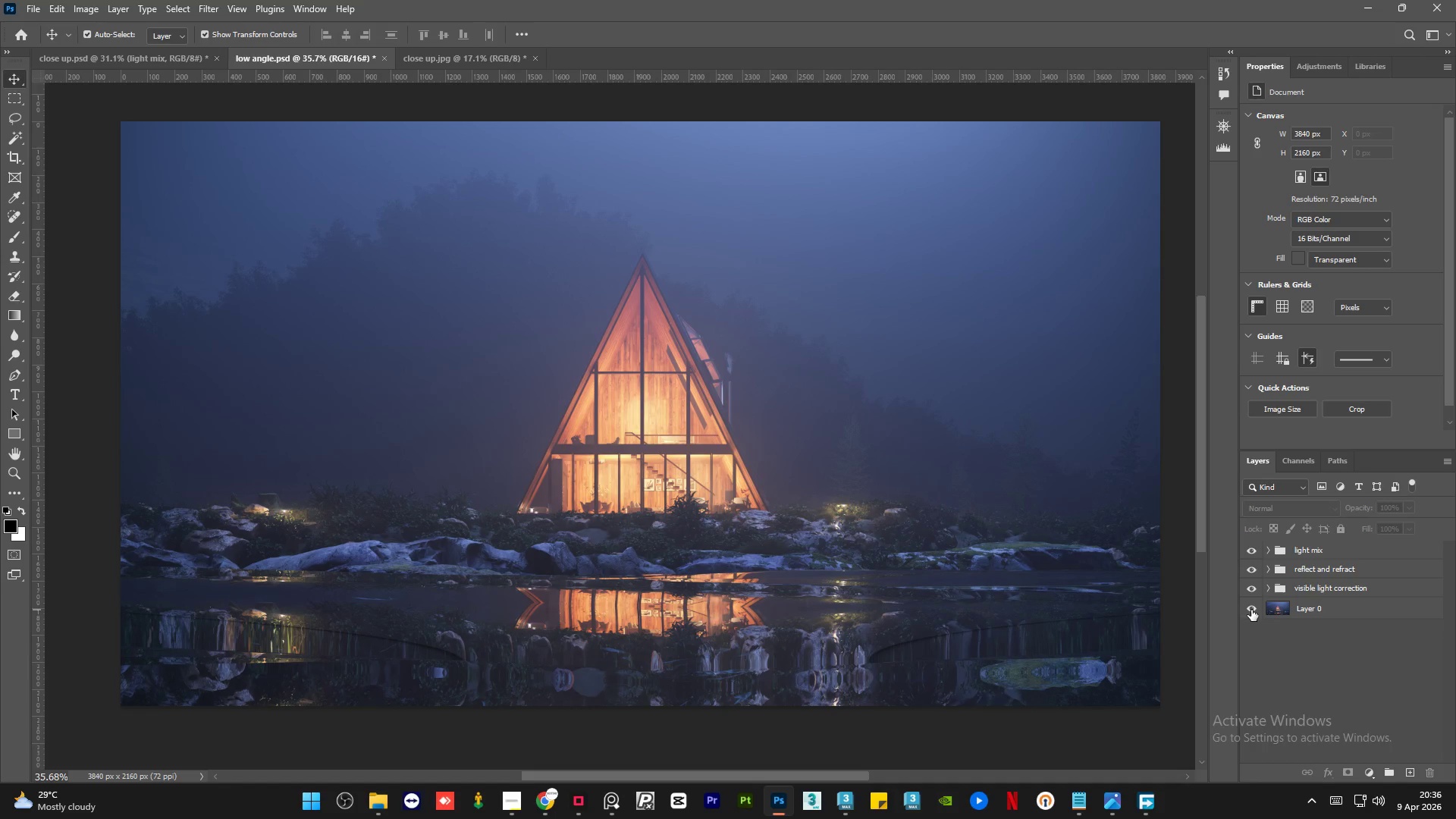 
hold_key(key=AltLeft, duration=1.53)
left_click([1251, 610])
 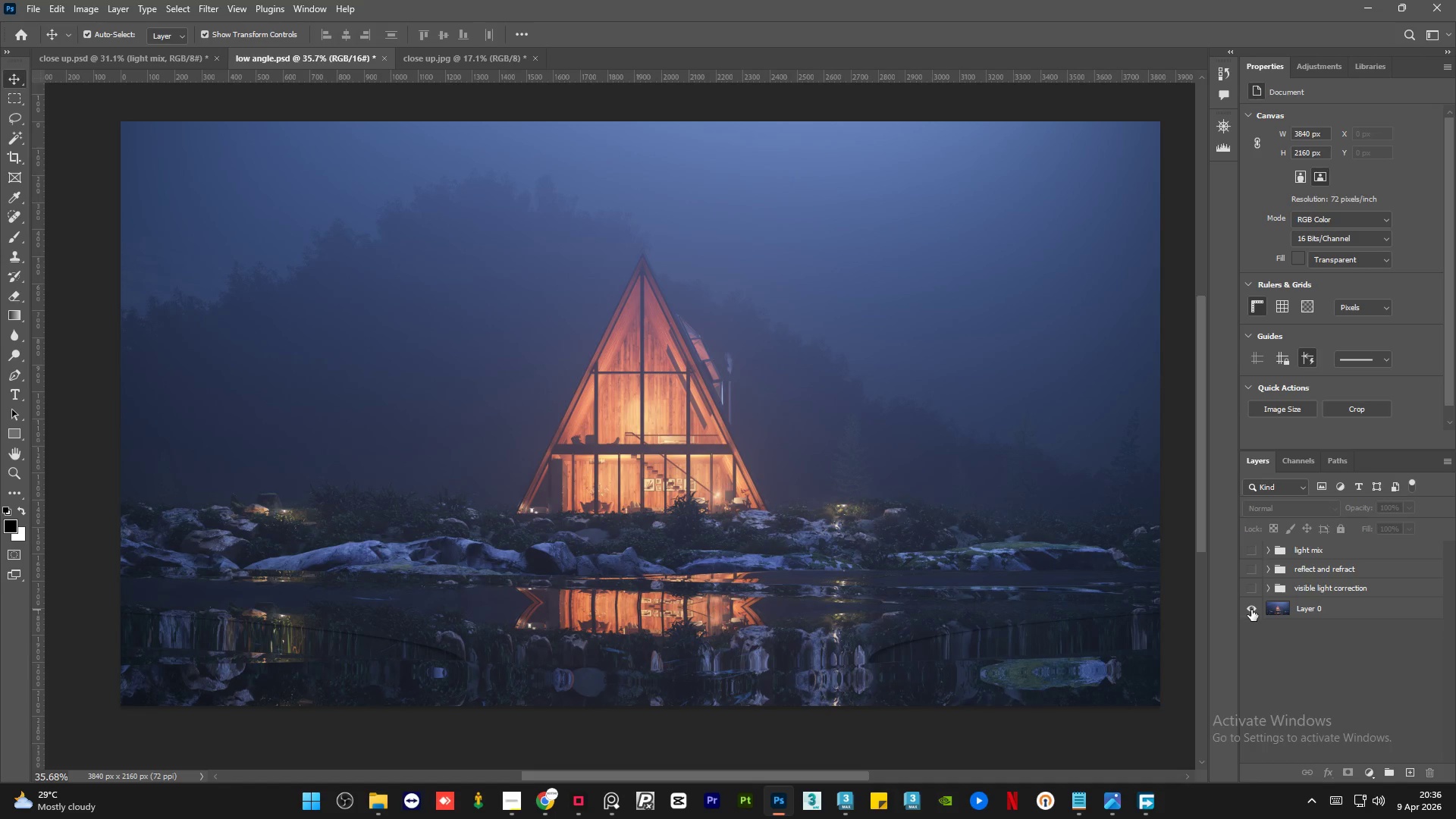 
left_click([1251, 610])
 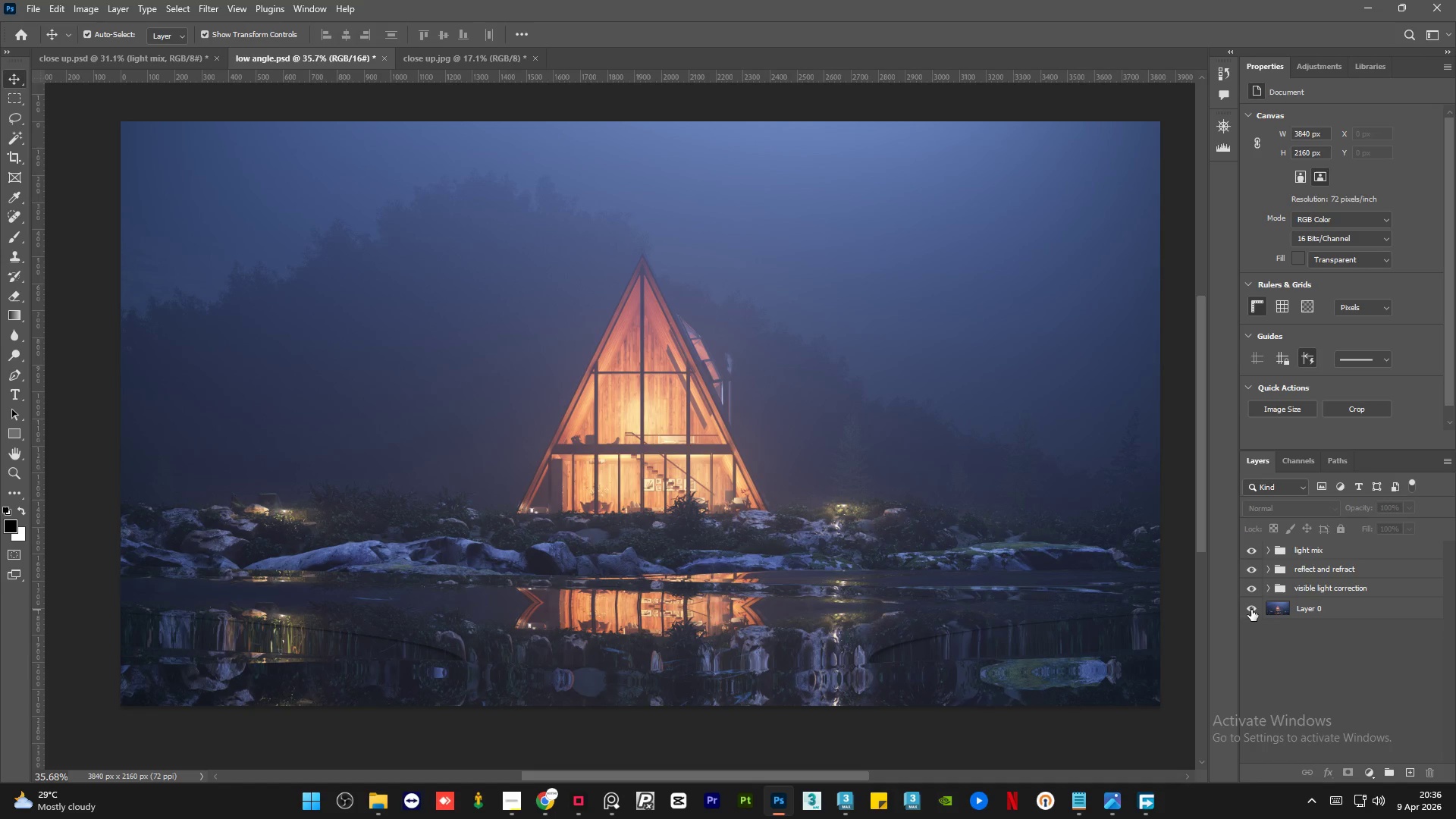 
hold_key(key=AltLeft, duration=1.5)
left_click([1251, 610])
 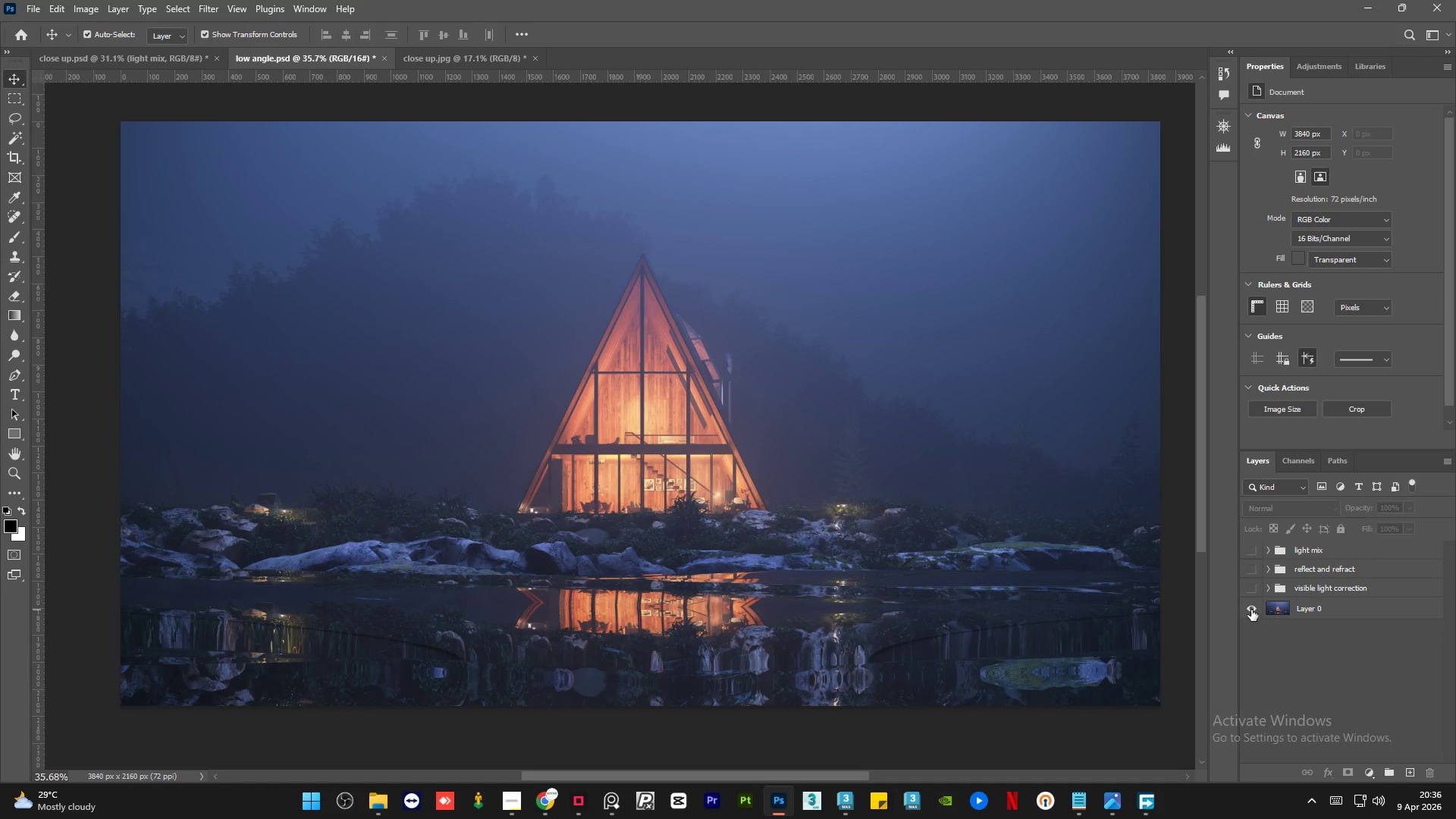 
left_click([1251, 610])
 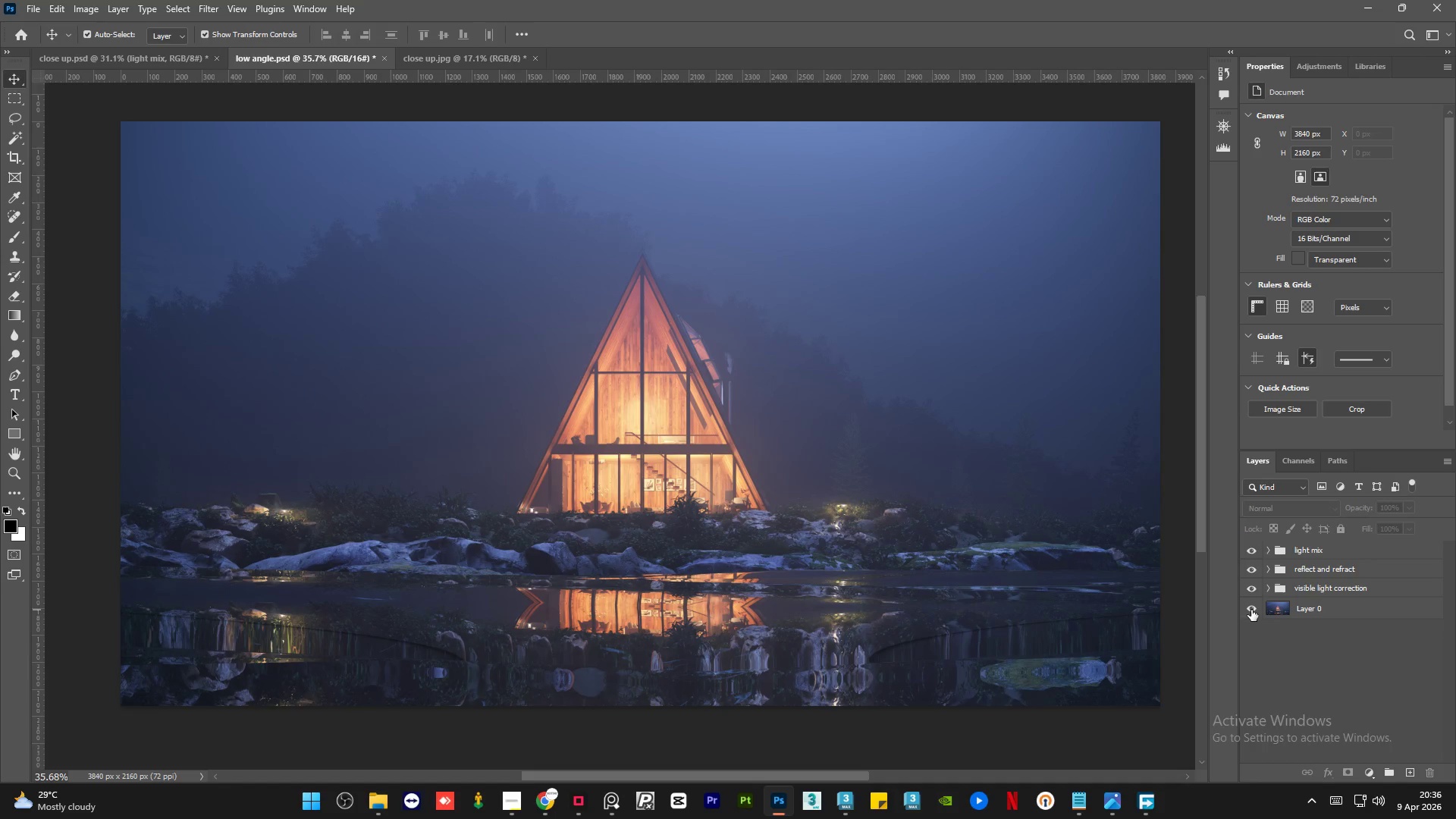 
left_click([1251, 610])
 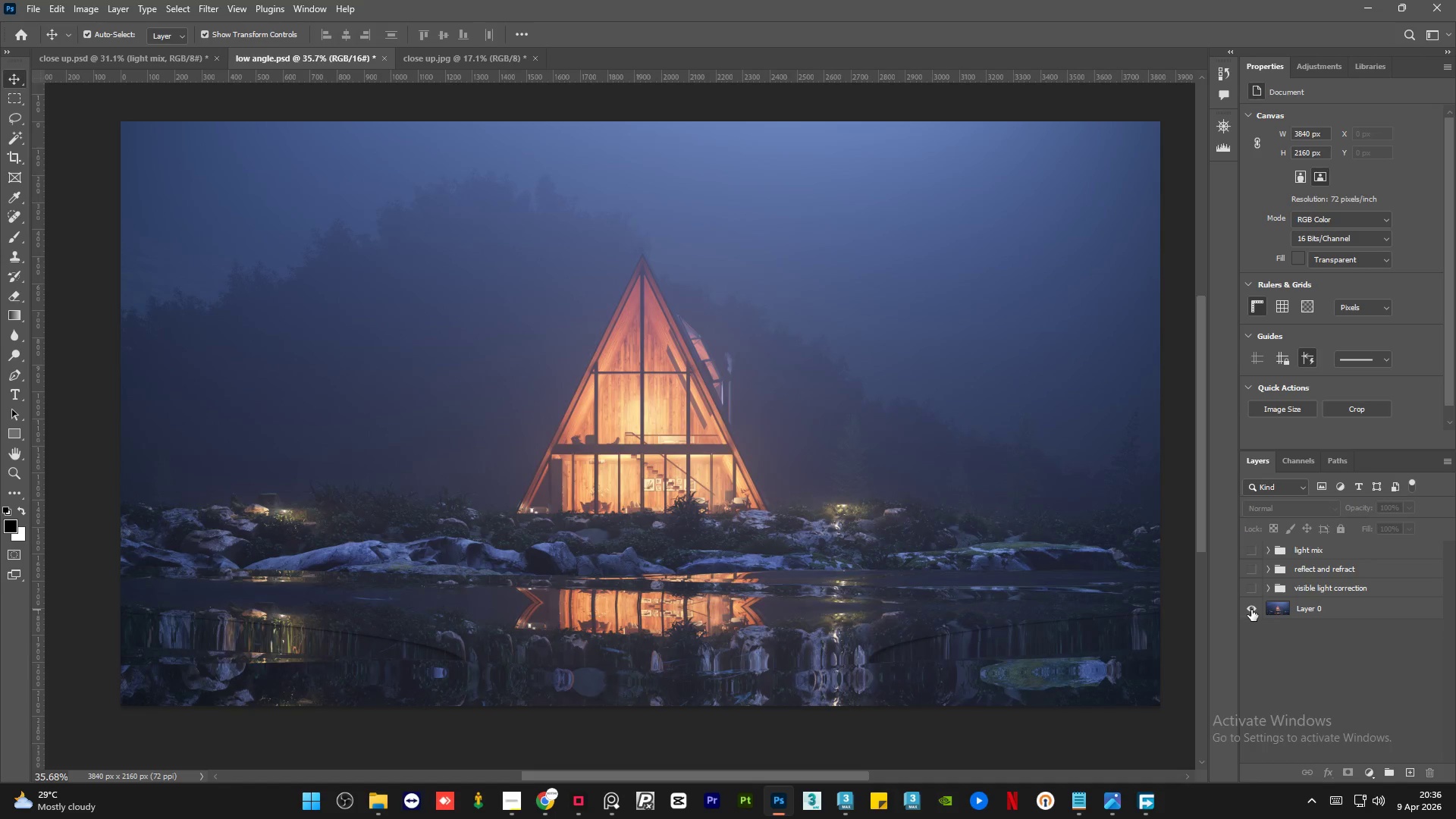 
hold_key(key=AltLeft, duration=1.5)
left_click([1251, 610])
 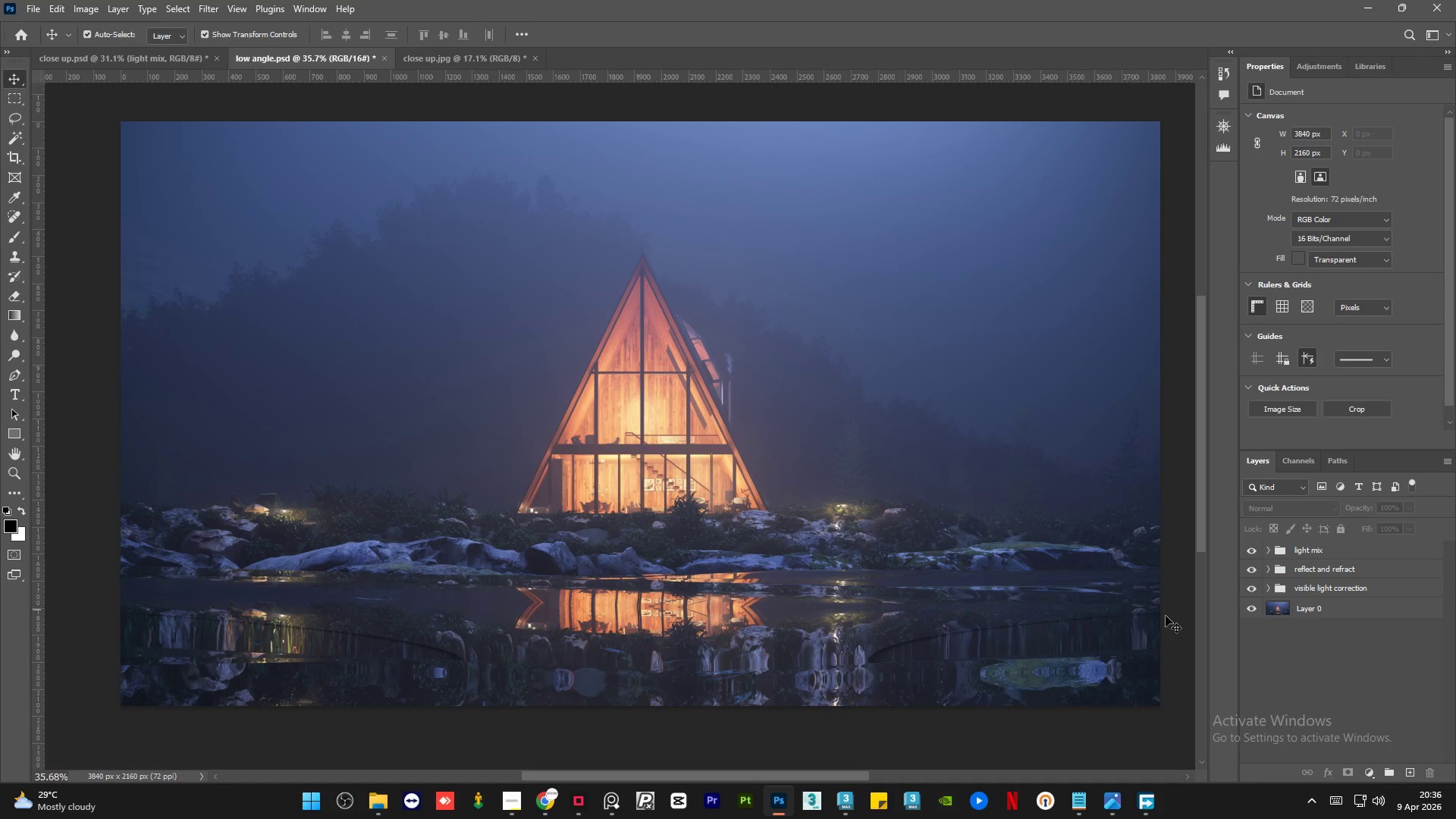 
hold_key(key=AltLeft, duration=1.5)
scroll: coordinate [1077, 668], scroll_direction: up, amount: 13.0
 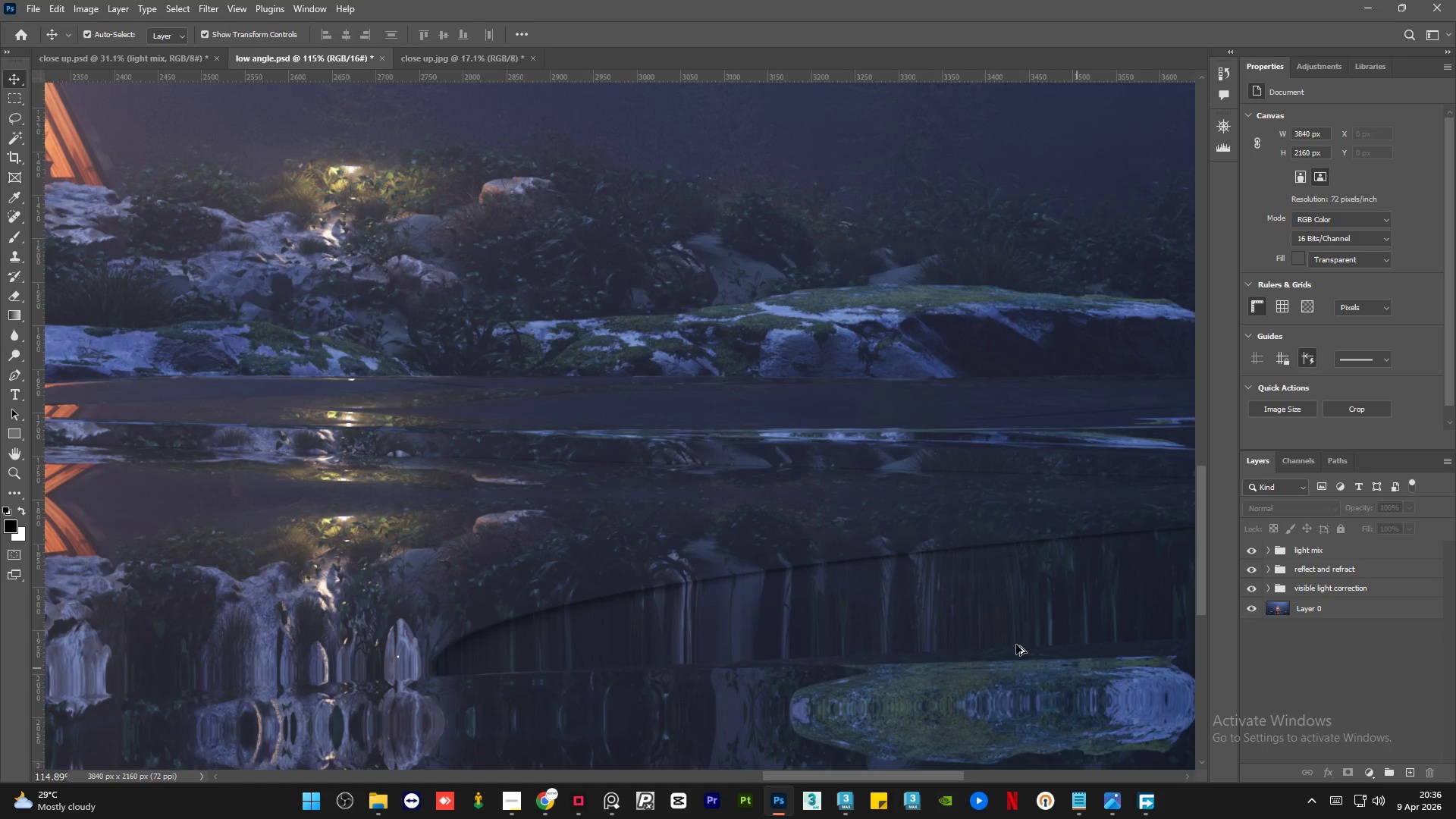 
hold_key(key=AltLeft, duration=1.52)
 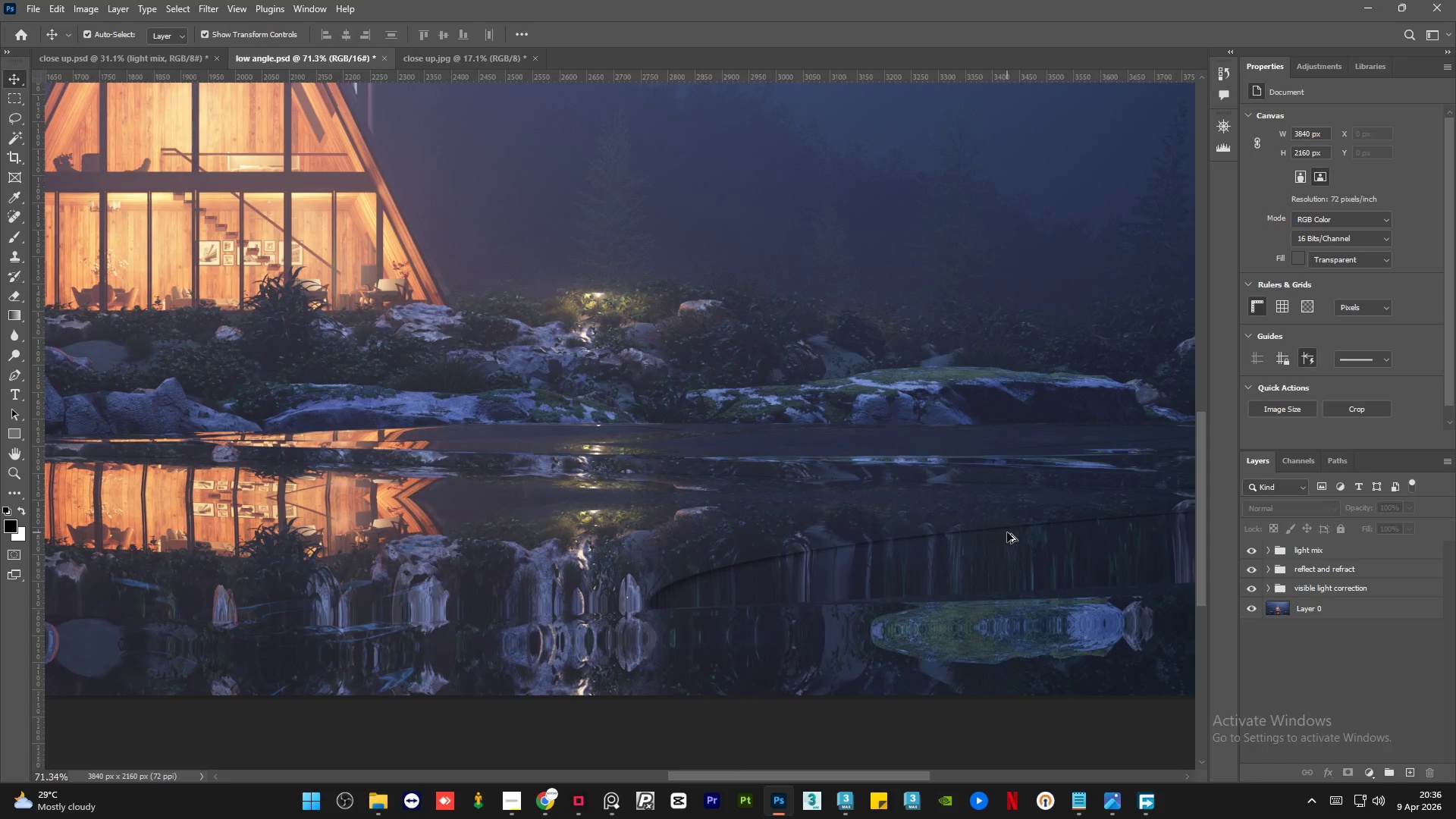 
scroll: coordinate [1016, 645], scroll_direction: up, amount: 2.0
 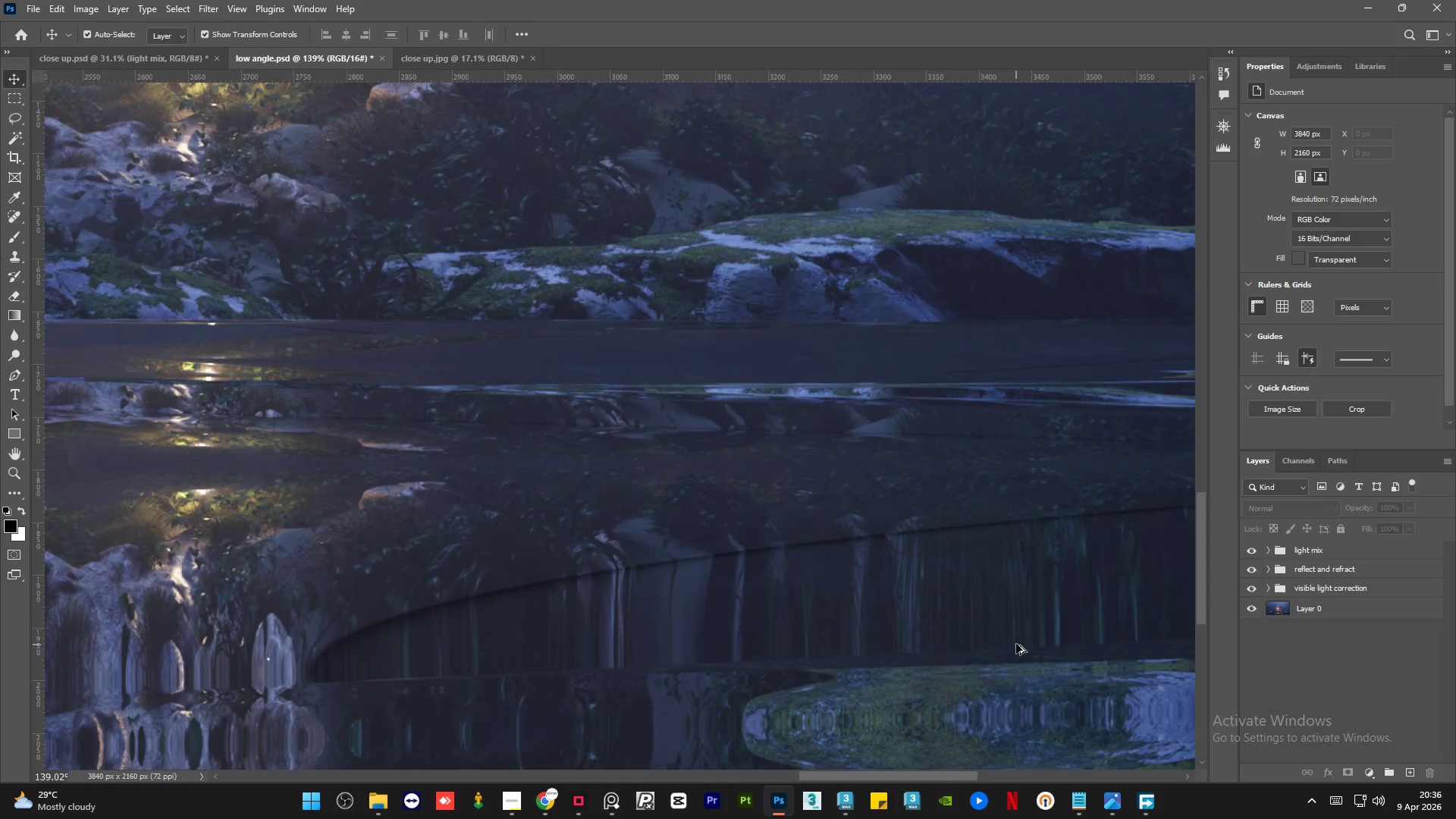 
hold_key(key=AltLeft, duration=1.5)
 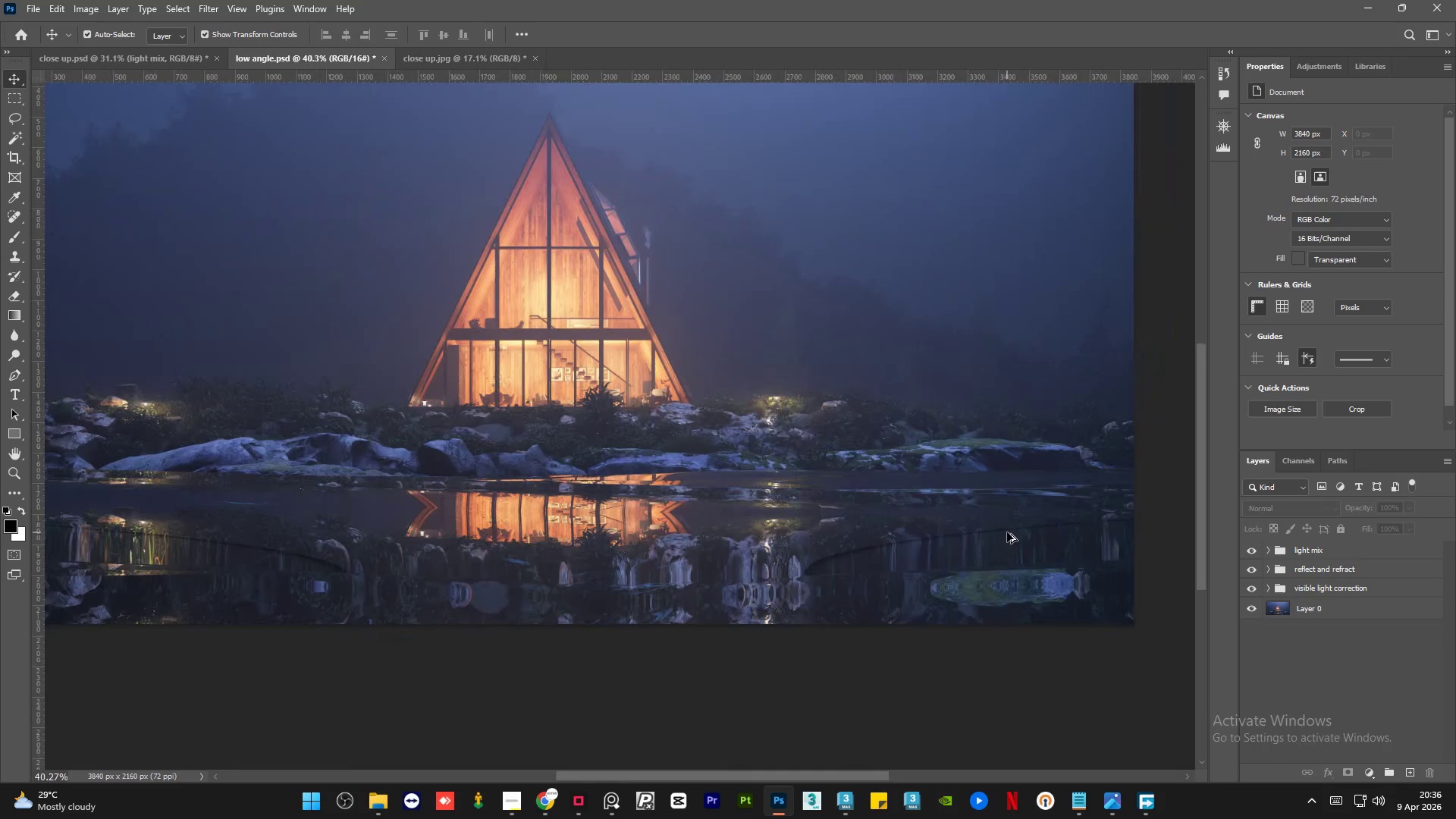 
scroll: coordinate [1007, 532], scroll_direction: down, amount: 7.0
 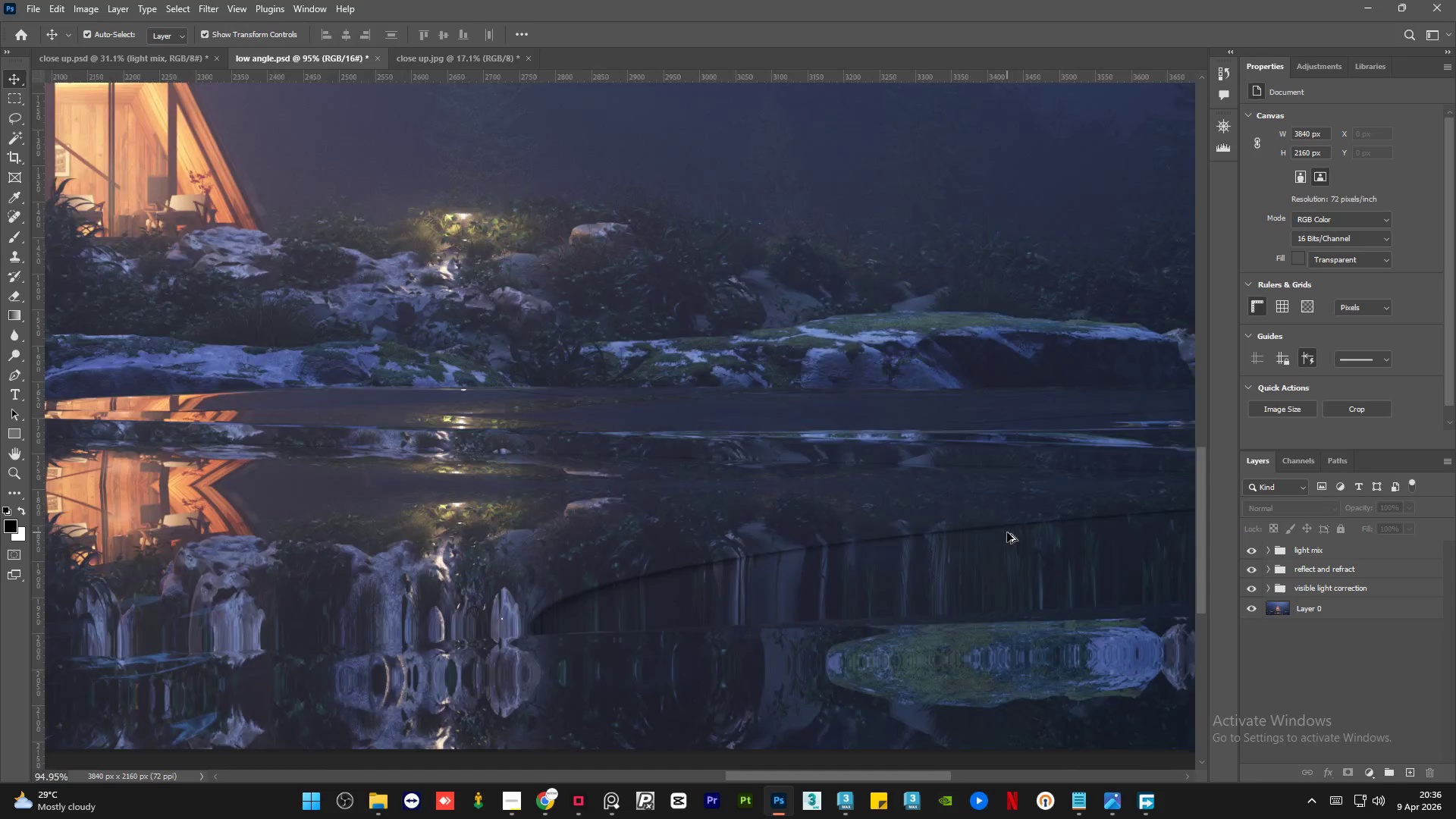 
hold_key(key=AltLeft, duration=1.5)
scroll: coordinate [1007, 532], scroll_direction: down, amount: 7.0
 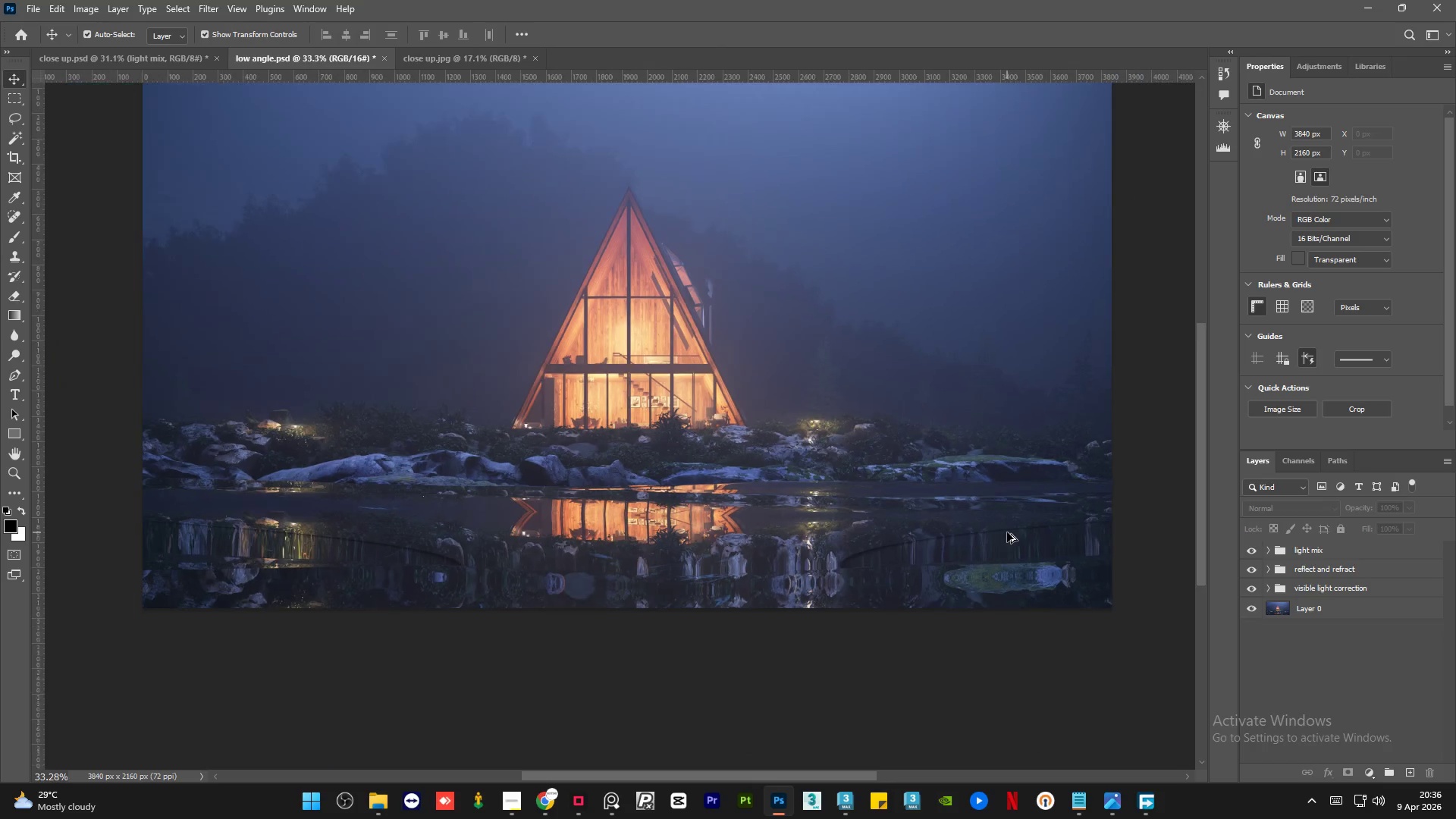 
hold_key(key=AltLeft, duration=0.36)
 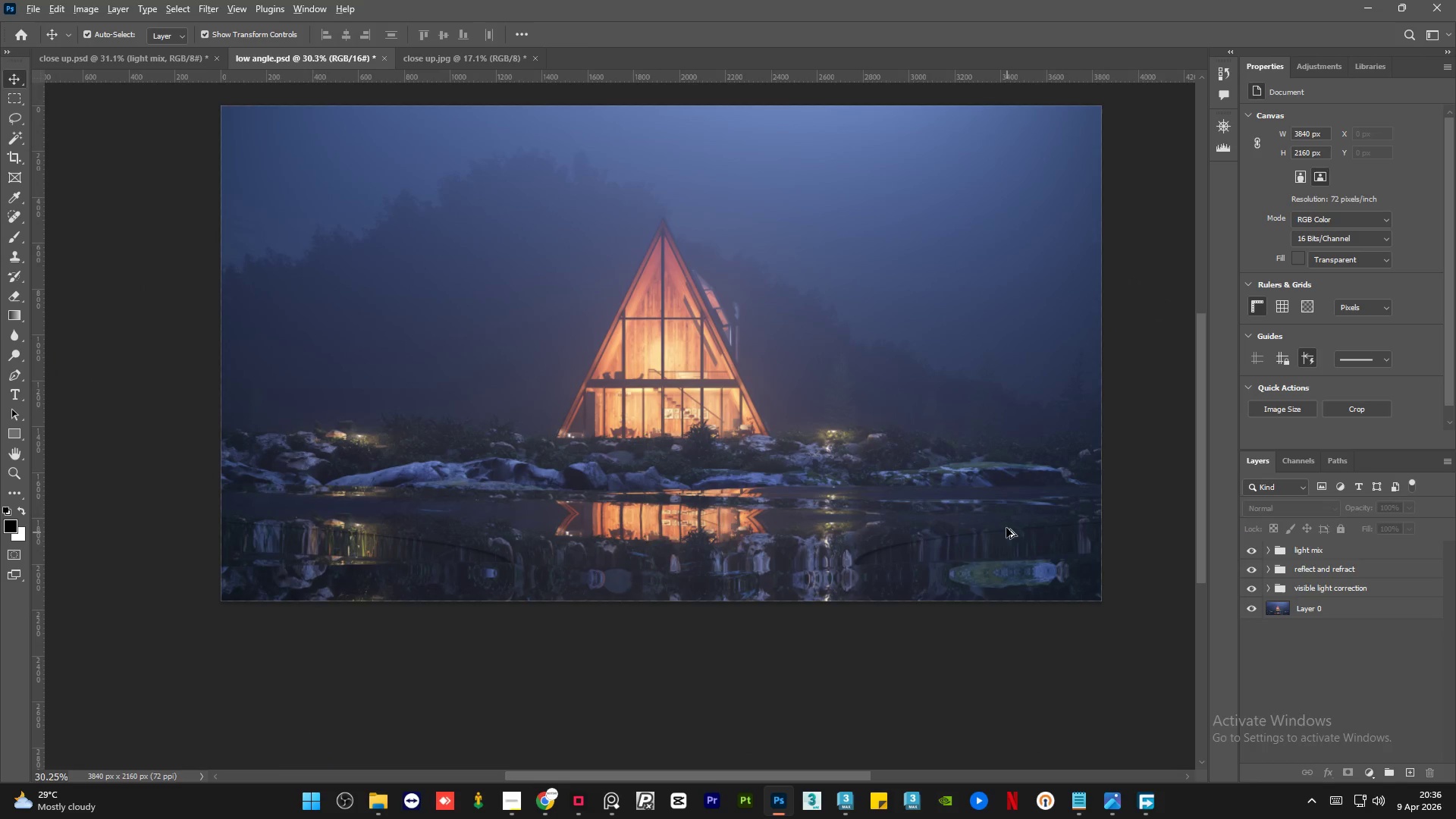 
hold_key(key=AltLeft, duration=0.39)
hold_key(key=AltLeft, duration=1.11)
scroll: coordinate [1006, 528], scroll_direction: up, amount: 10.0
 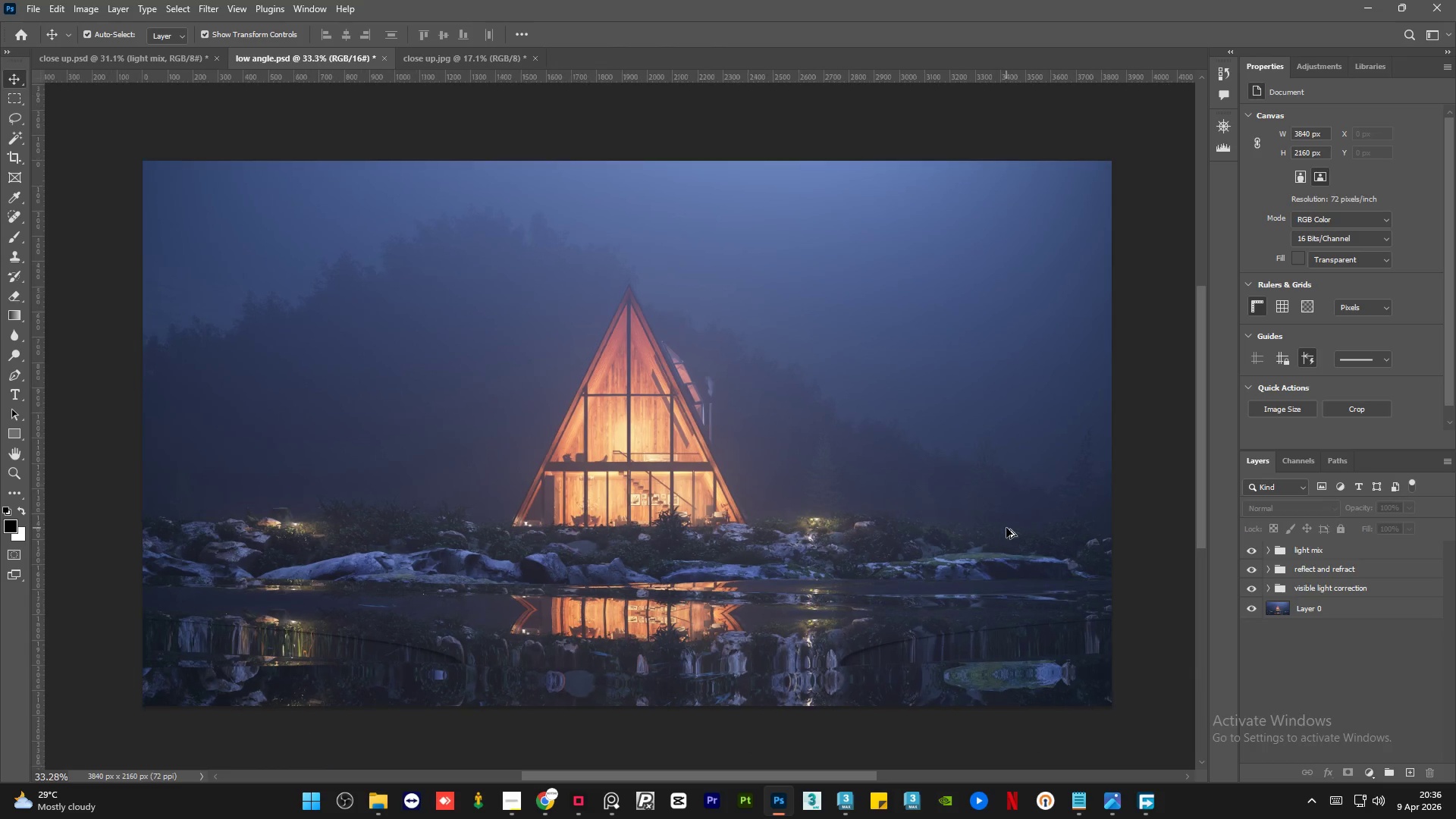 
hold_key(key=AltLeft, duration=1.5)
 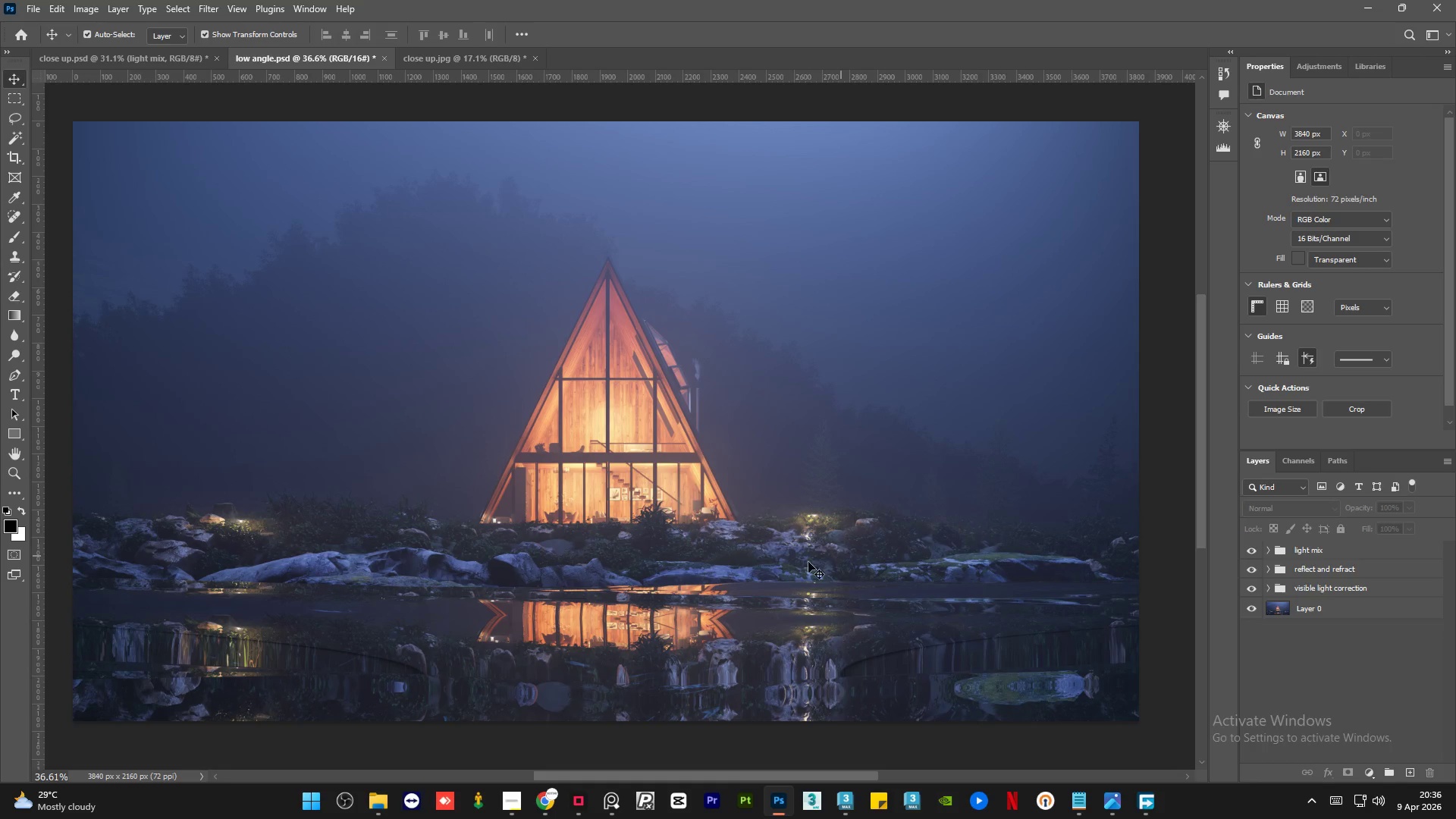 
scroll: coordinate [1006, 528], scroll_direction: down, amount: 1.0
 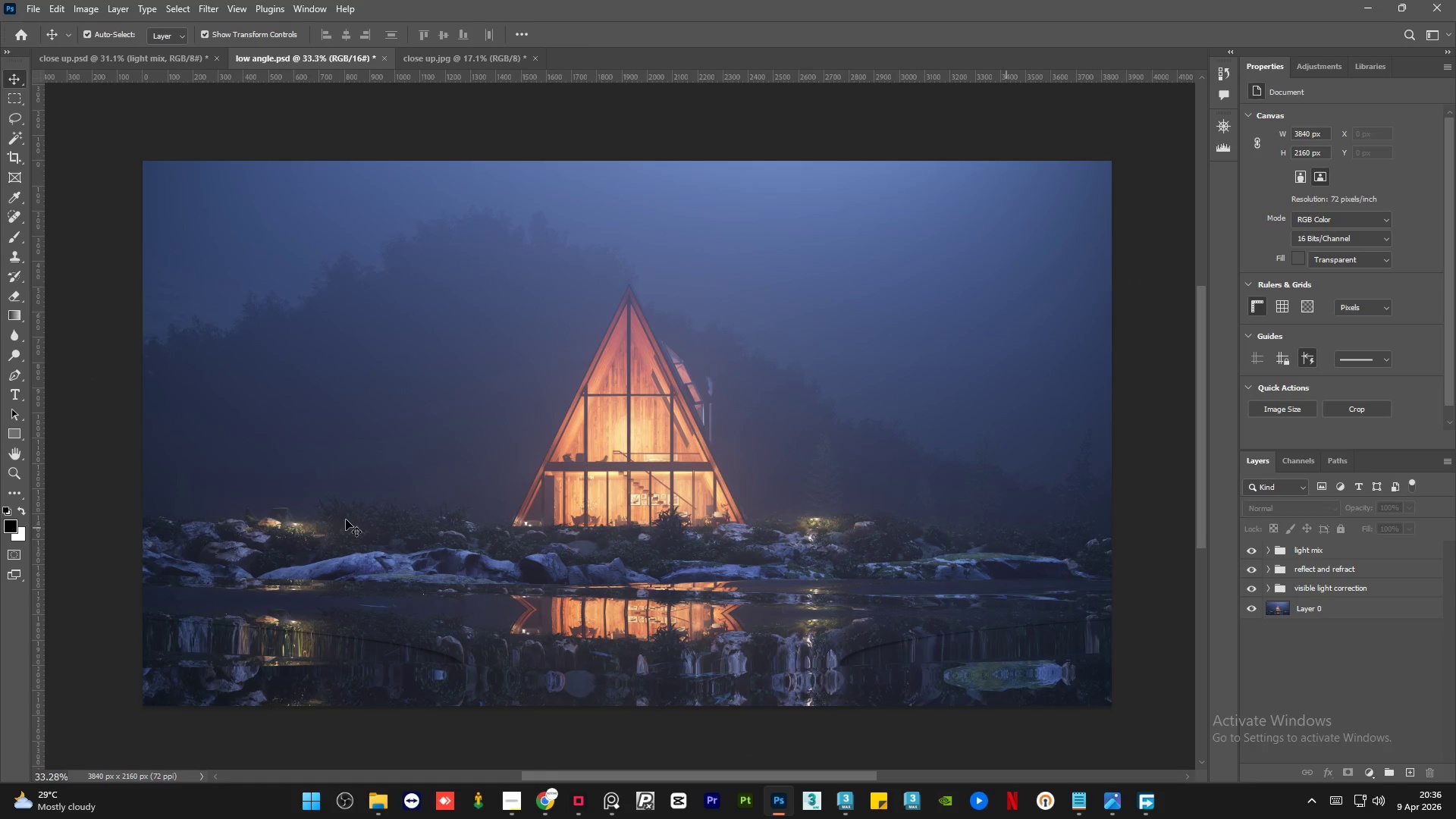 
scroll: coordinate [331, 519], scroll_direction: up, amount: 1.0
 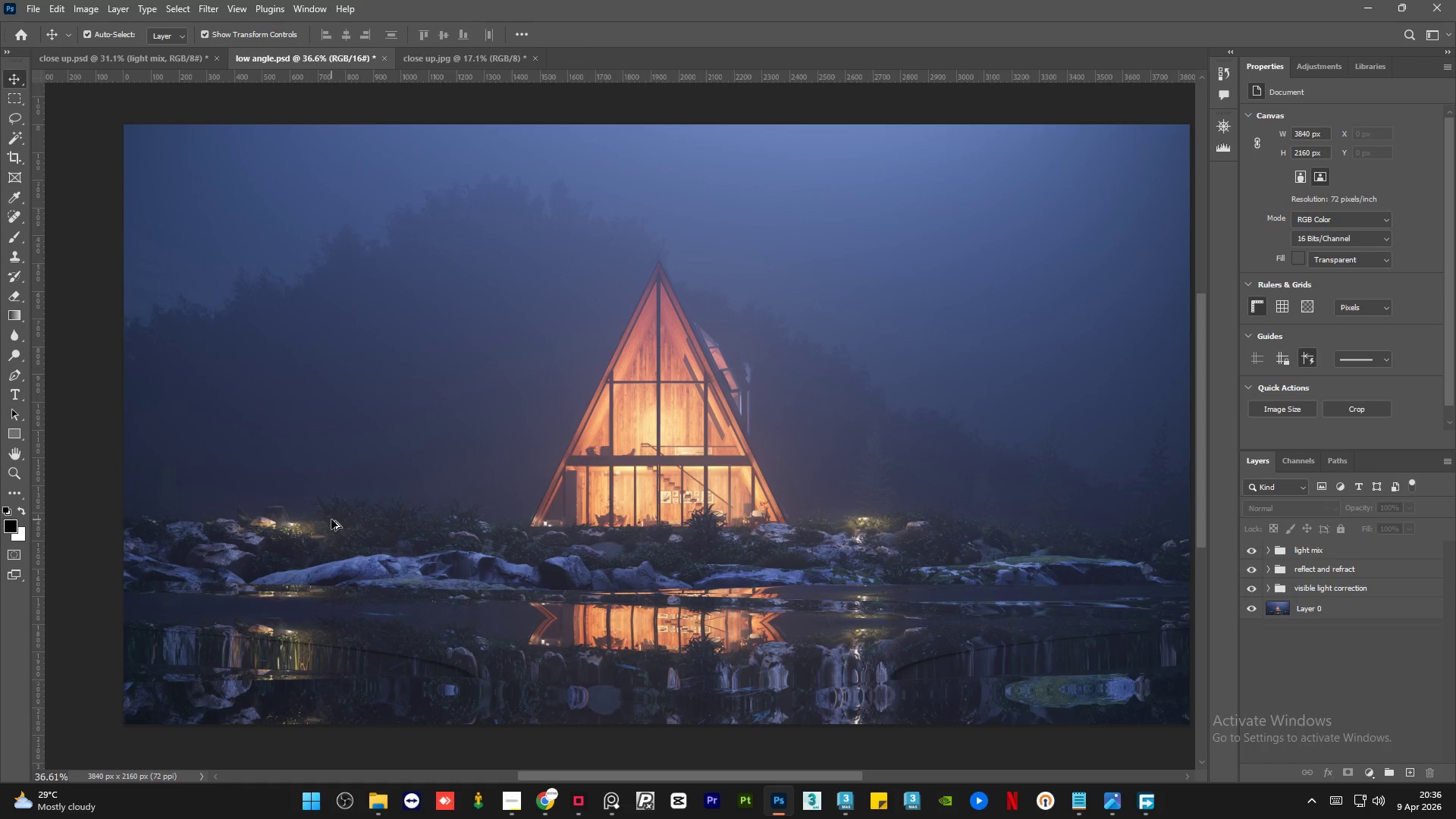 
scroll: coordinate [331, 519], scroll_direction: down, amount: 1.0
 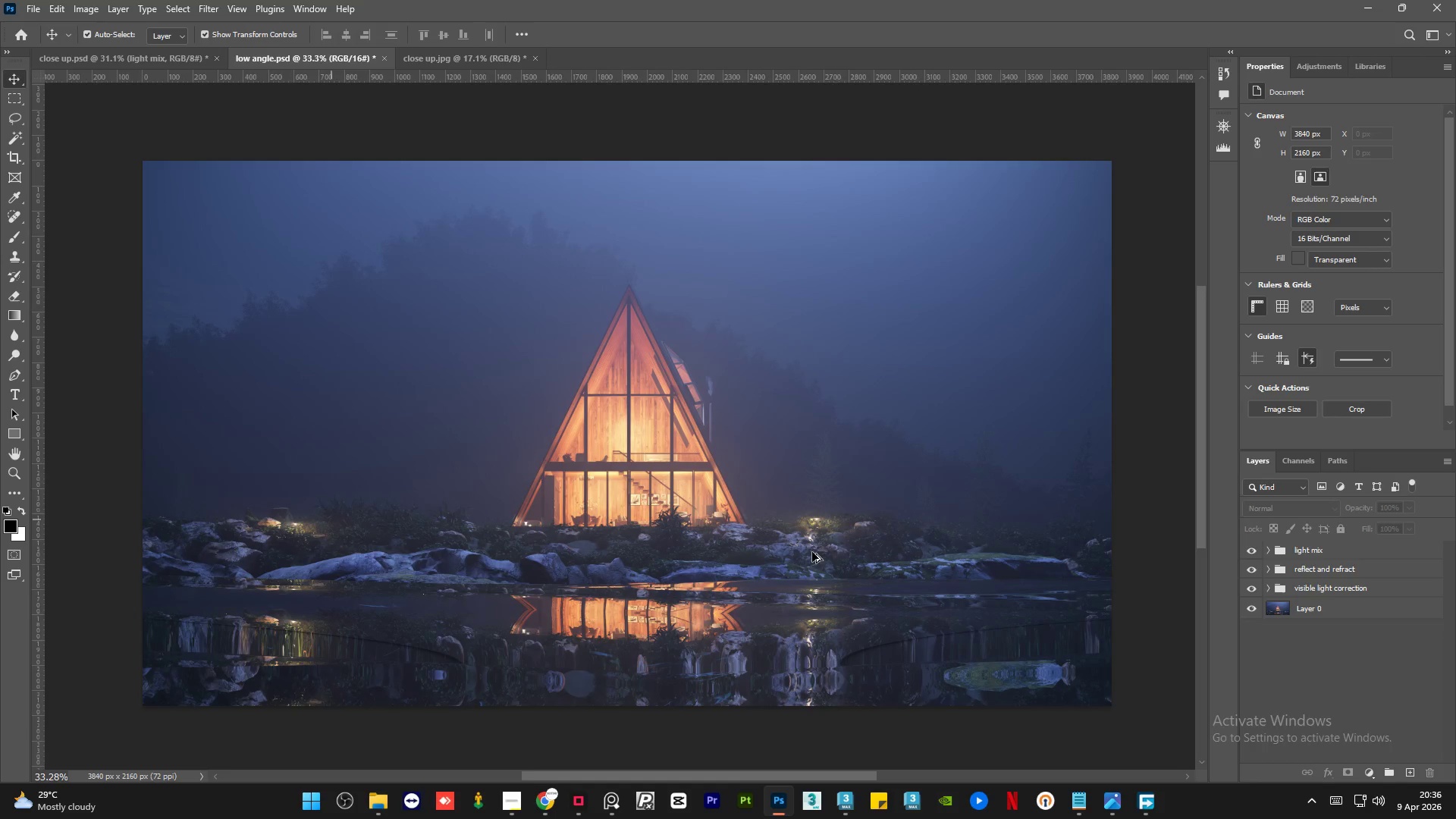 
hold_key(key=AltLeft, duration=0.41)
 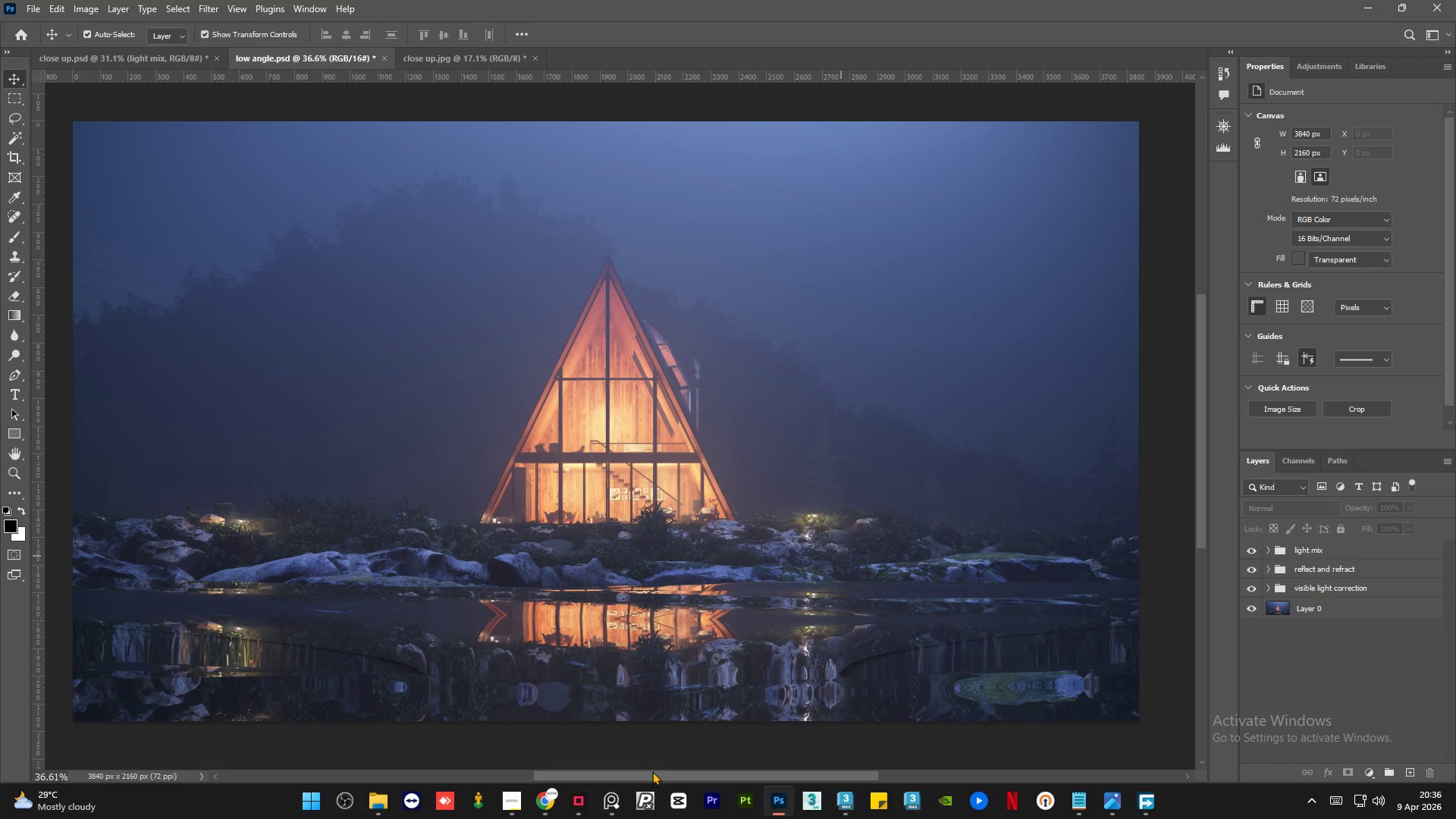 